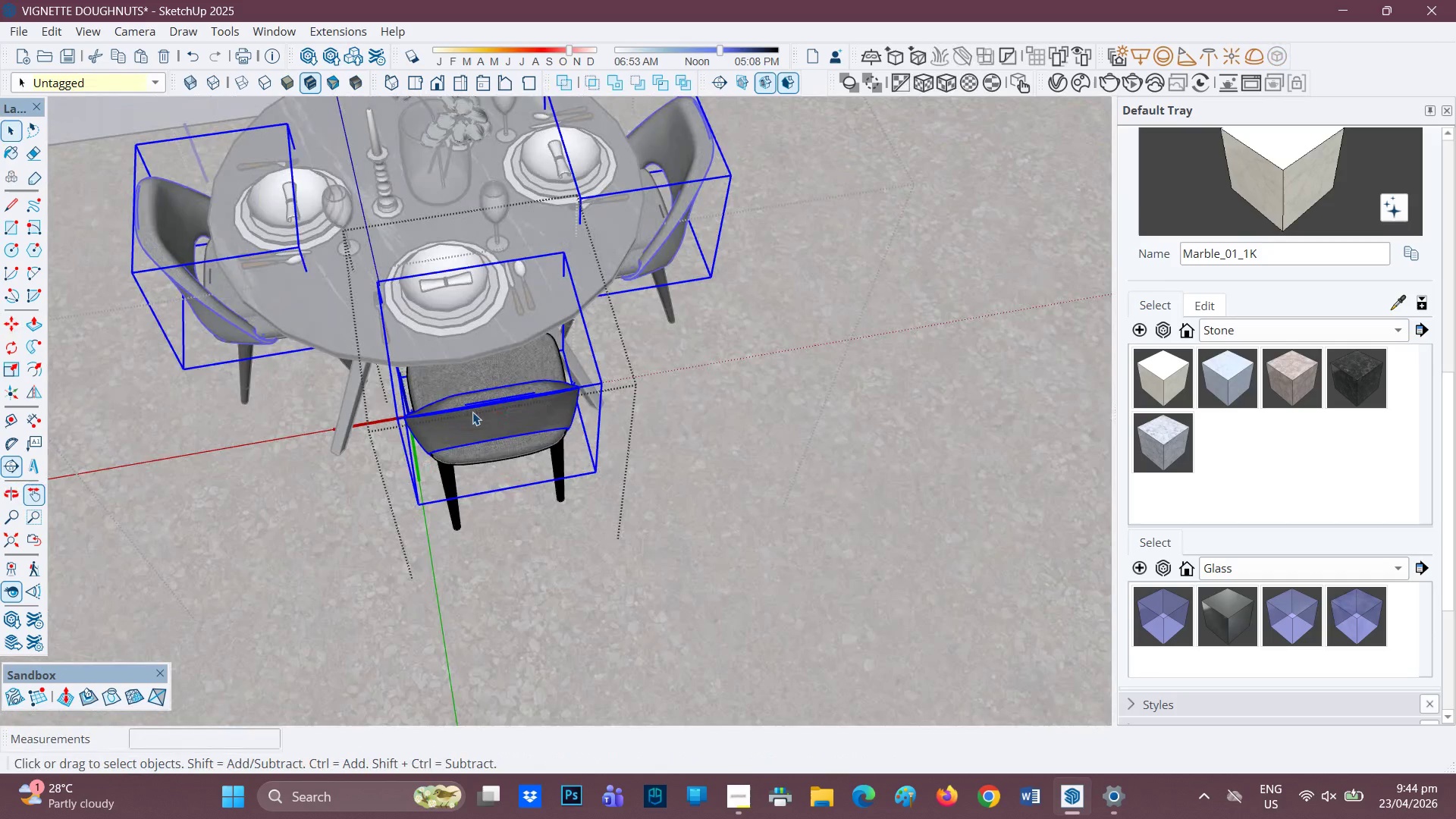 
left_click([472, 412])
 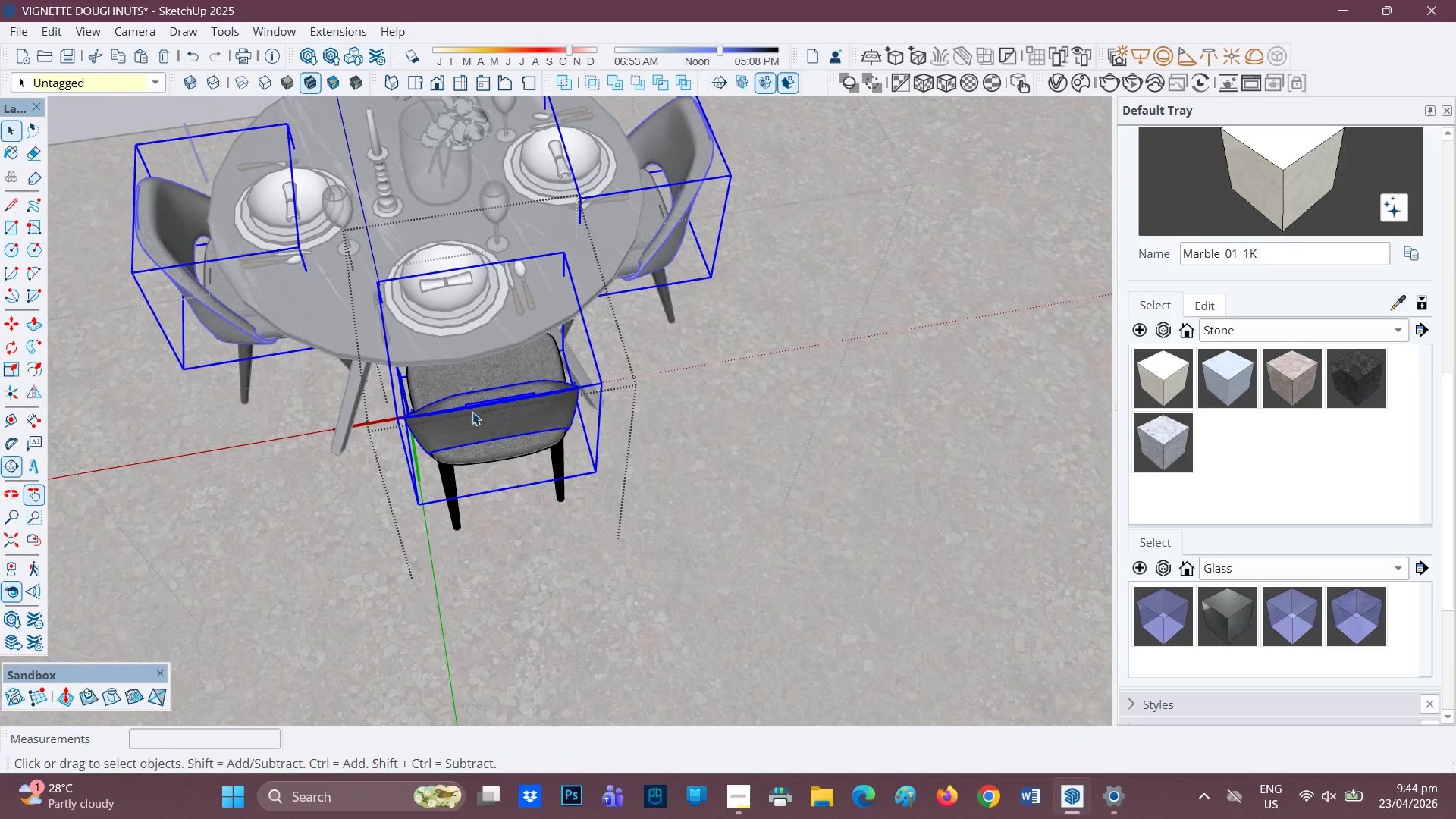 
double_click([472, 412])
 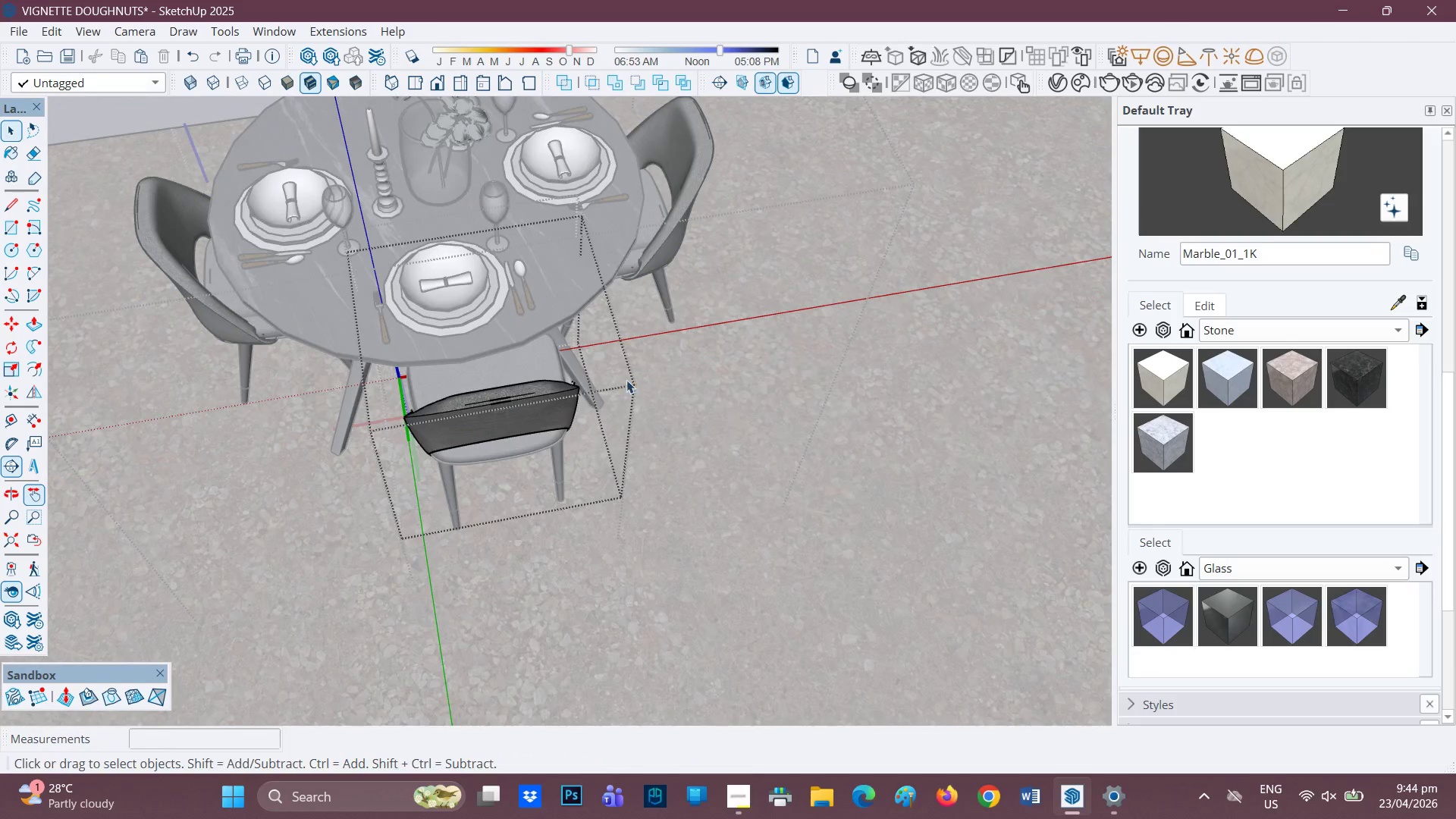 
left_click([759, 360])
 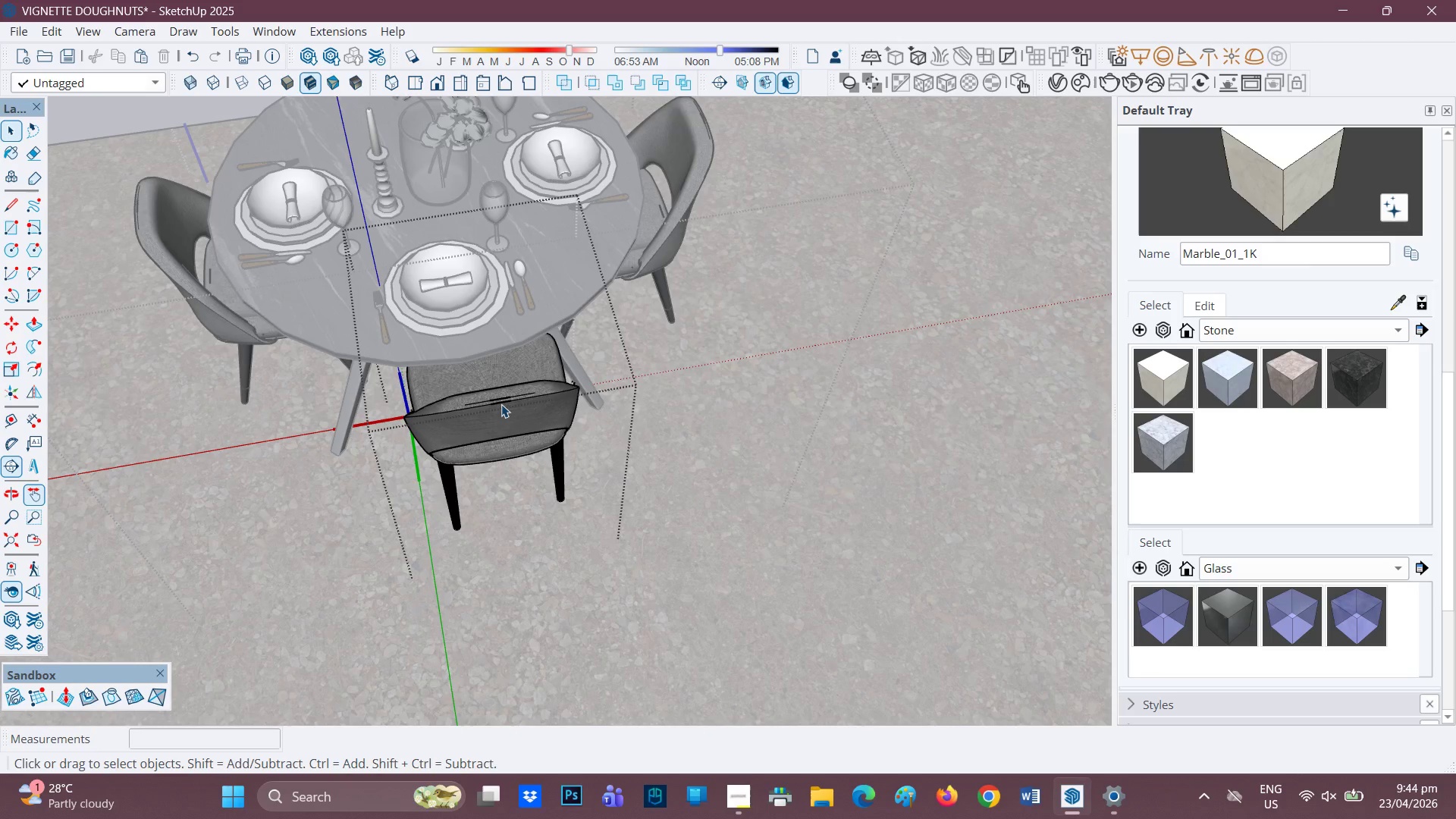 
left_click([501, 404])
 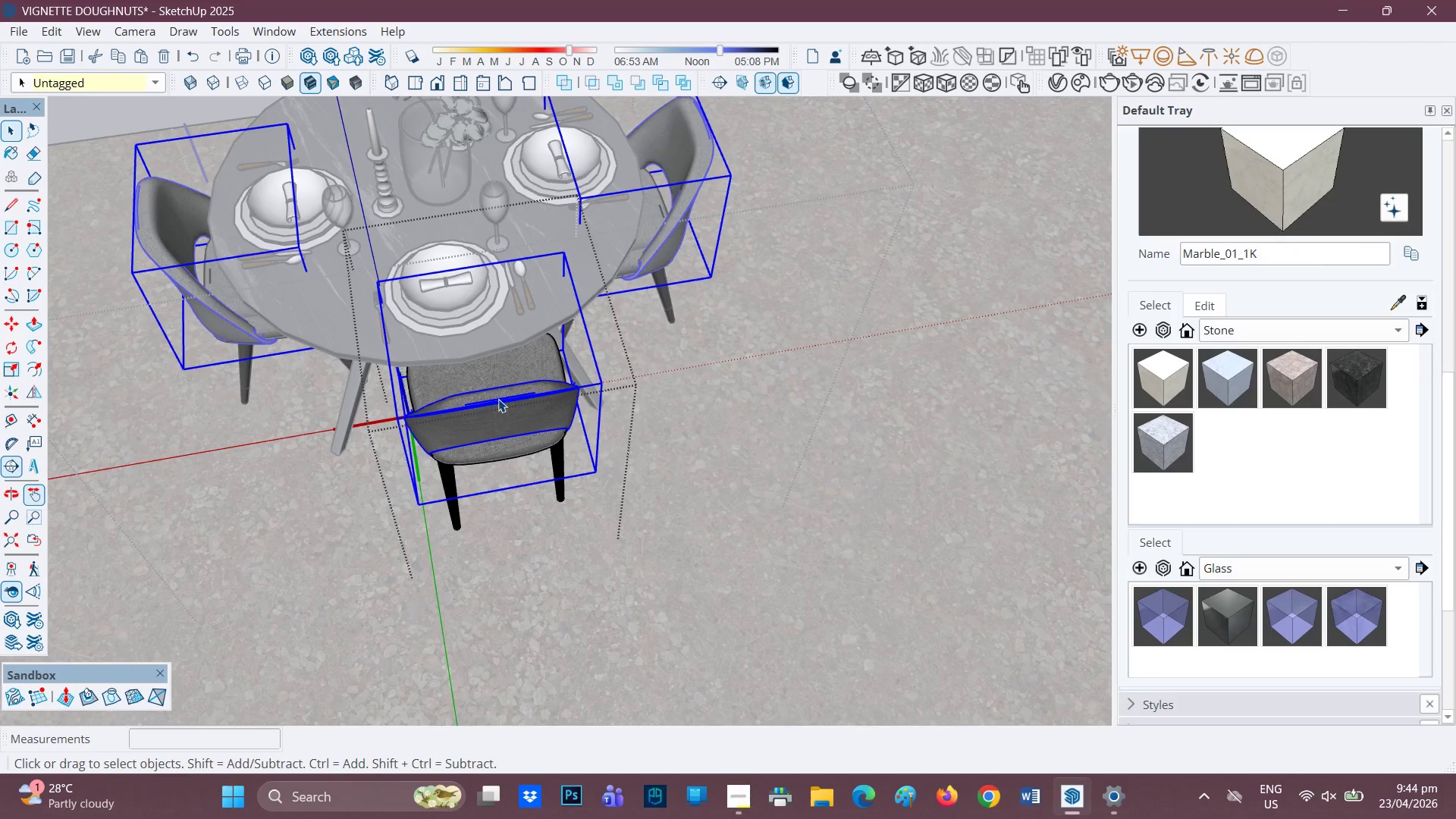 
scroll: coordinate [494, 381], scroll_direction: down, amount: 4.0
 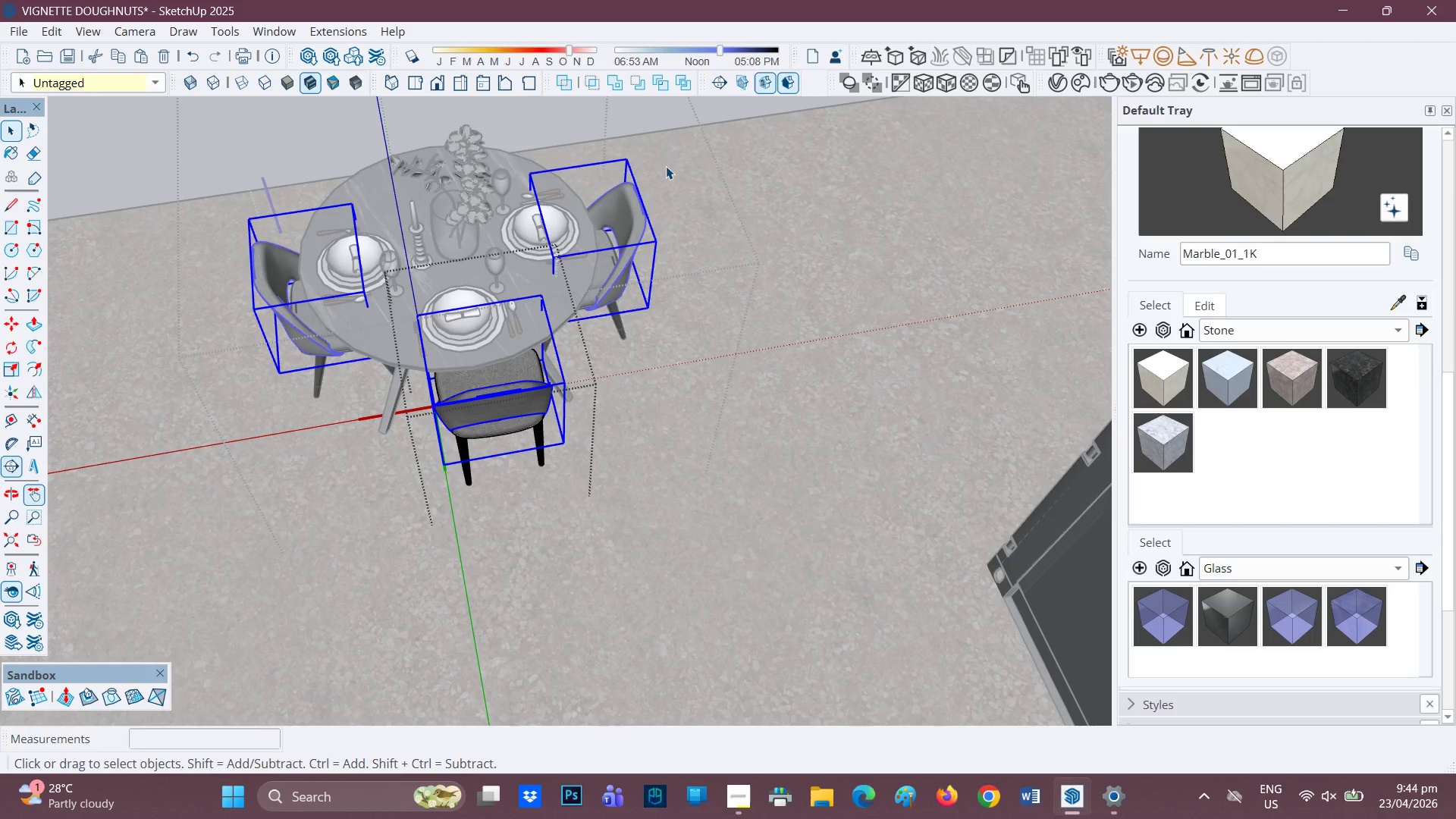 
key(Space)
 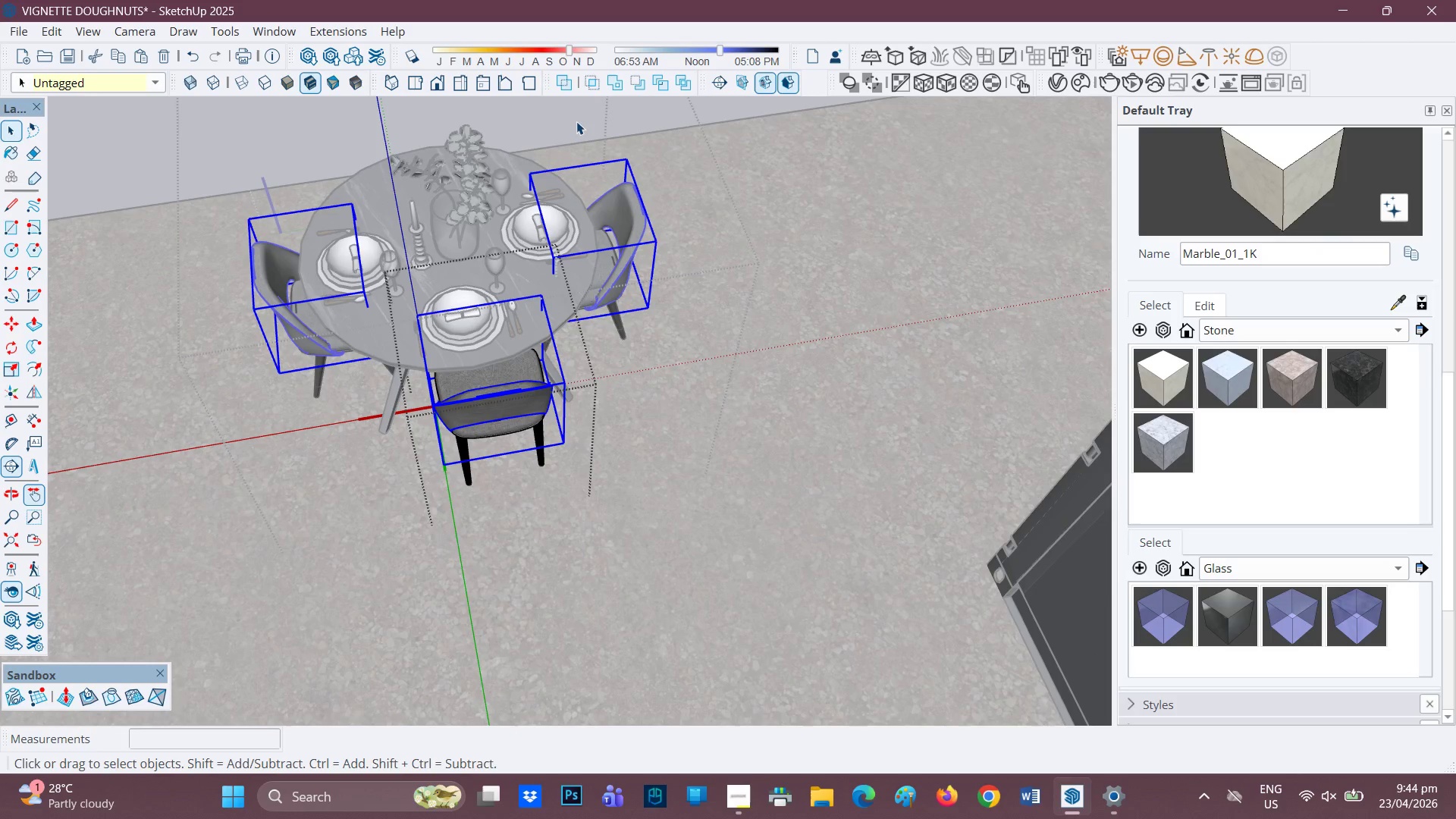 
left_click([576, 121])
 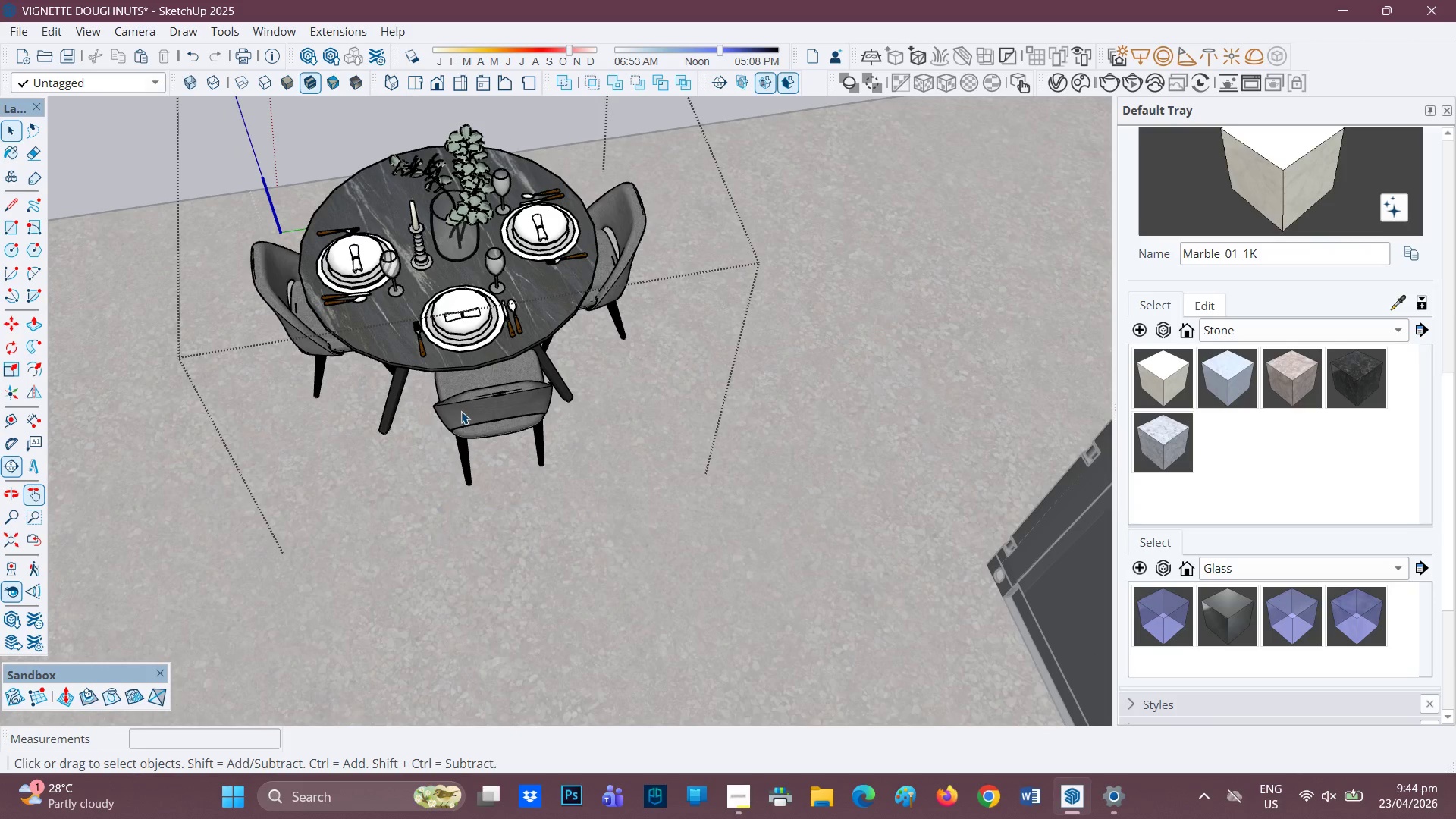 
left_click([463, 414])
 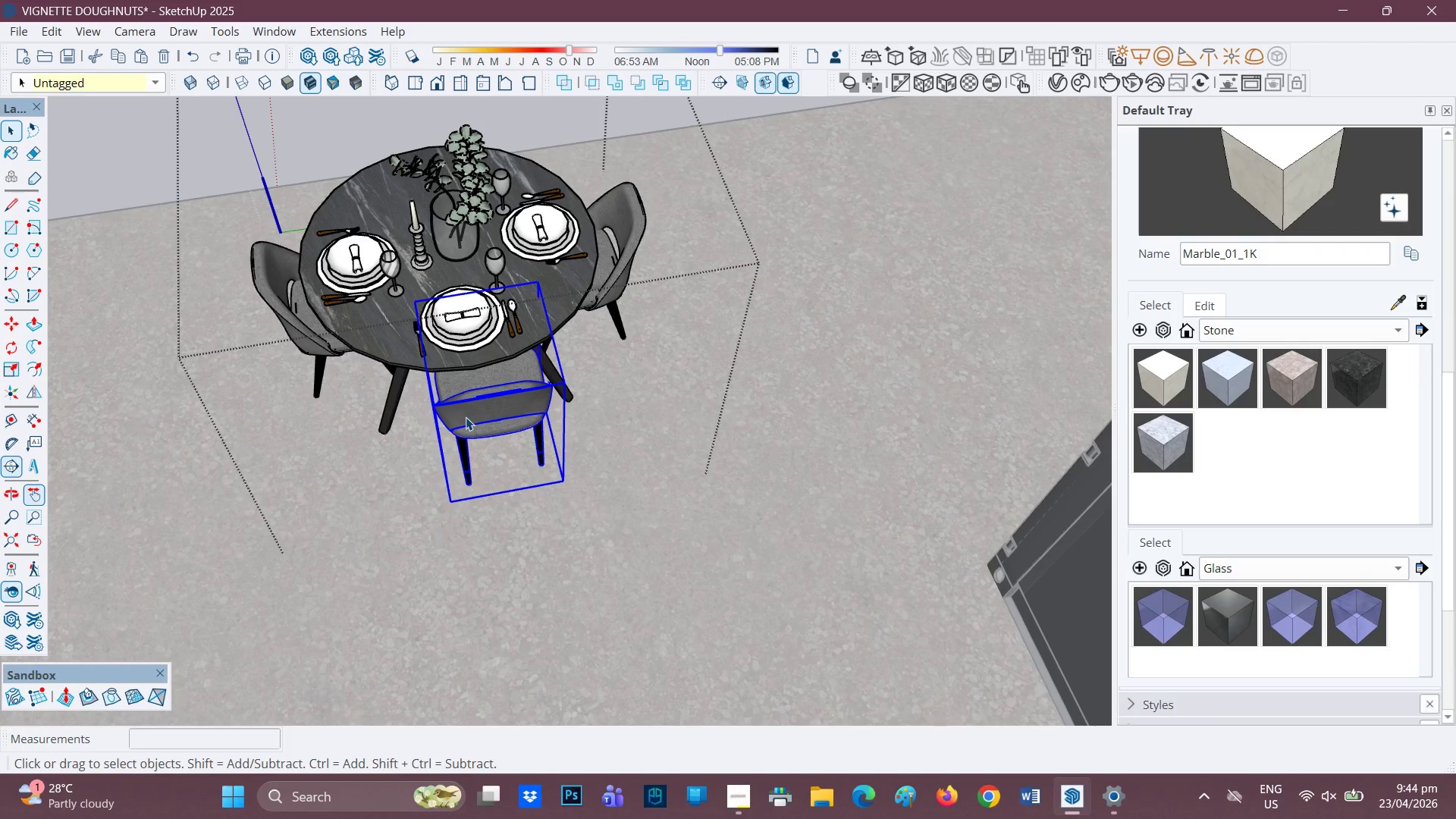 
scroll: coordinate [466, 418], scroll_direction: up, amount: 2.0
 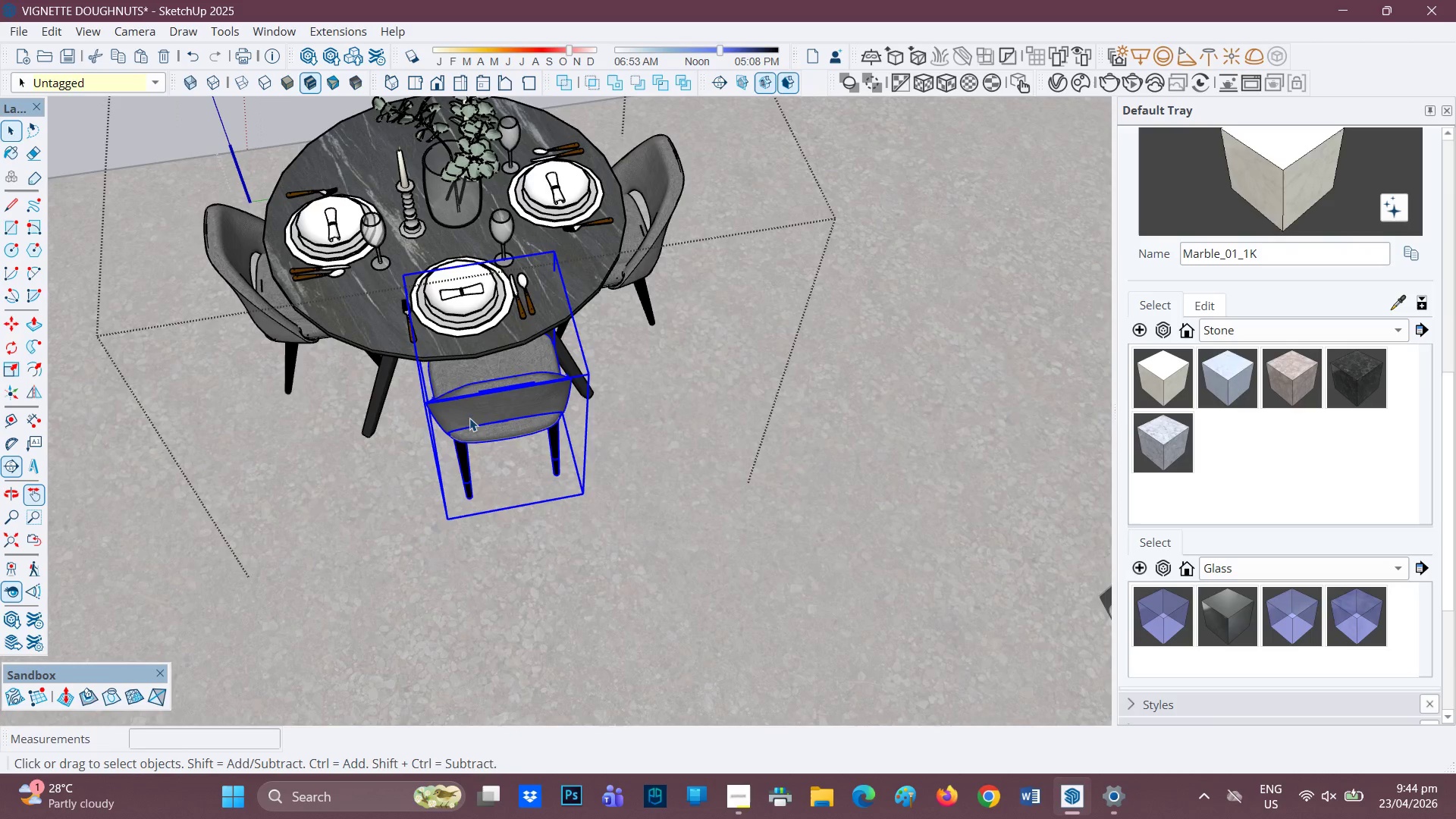 
key(M)
 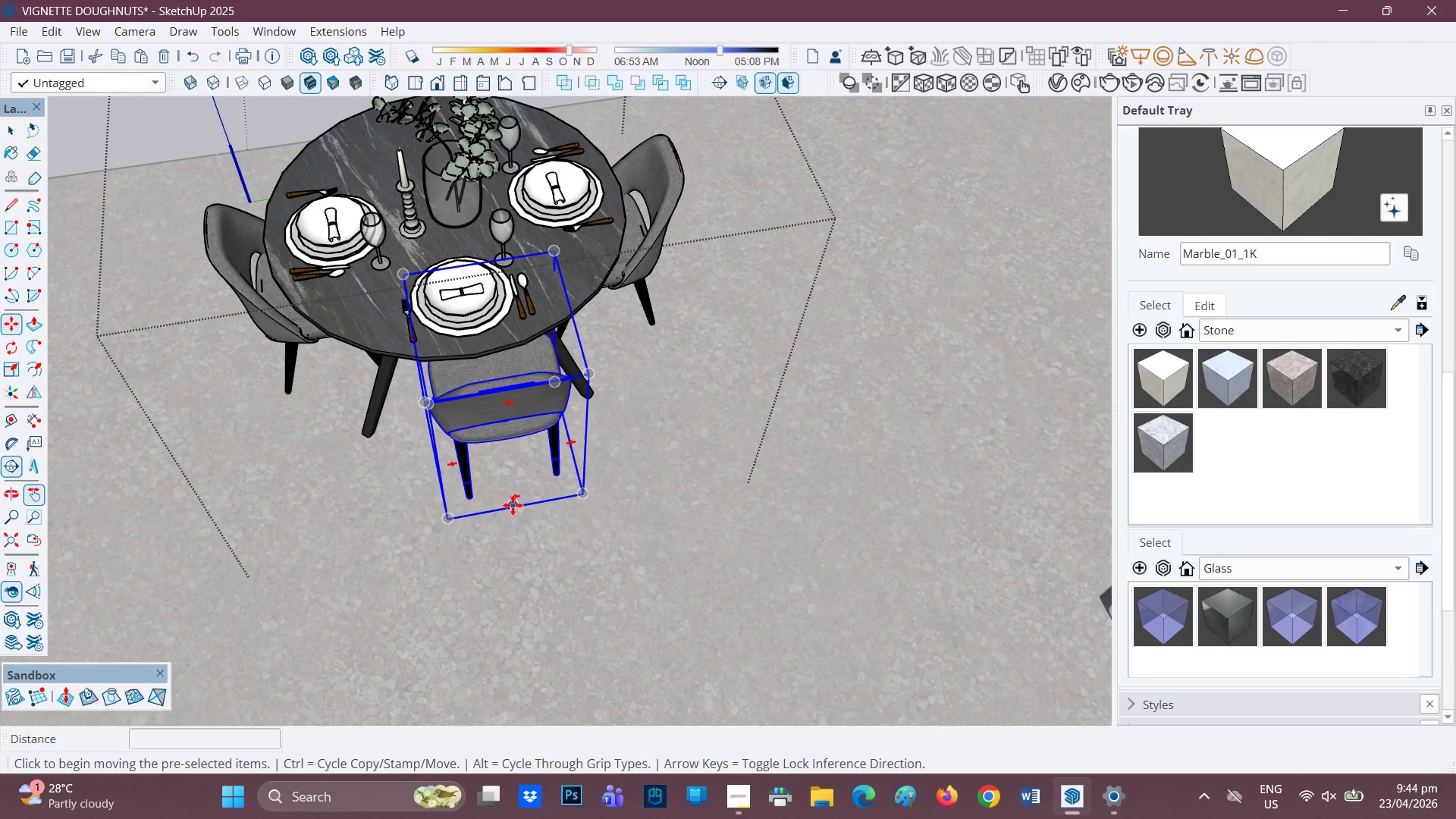 
left_click([513, 505])
 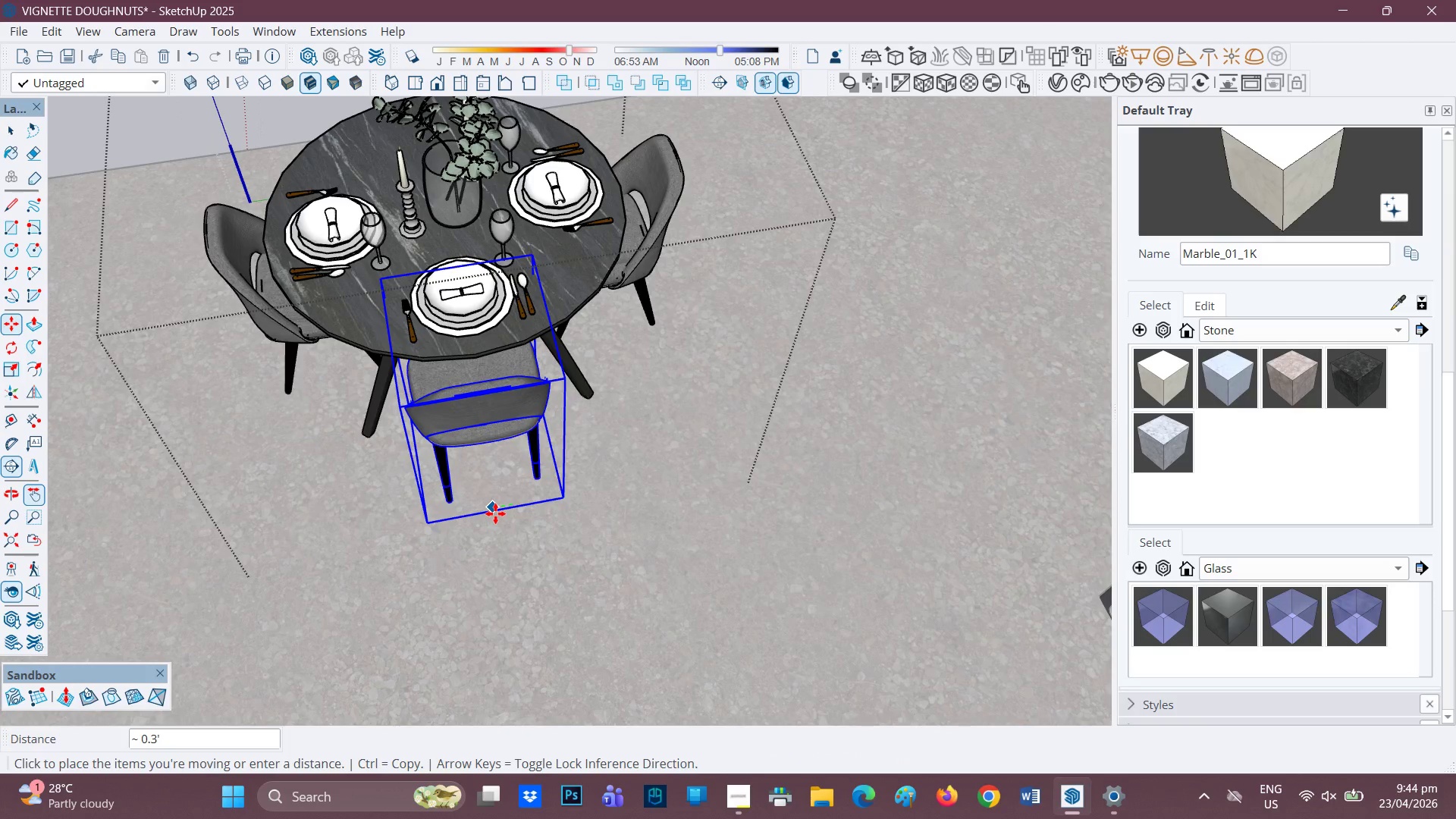 
left_click([495, 513])
 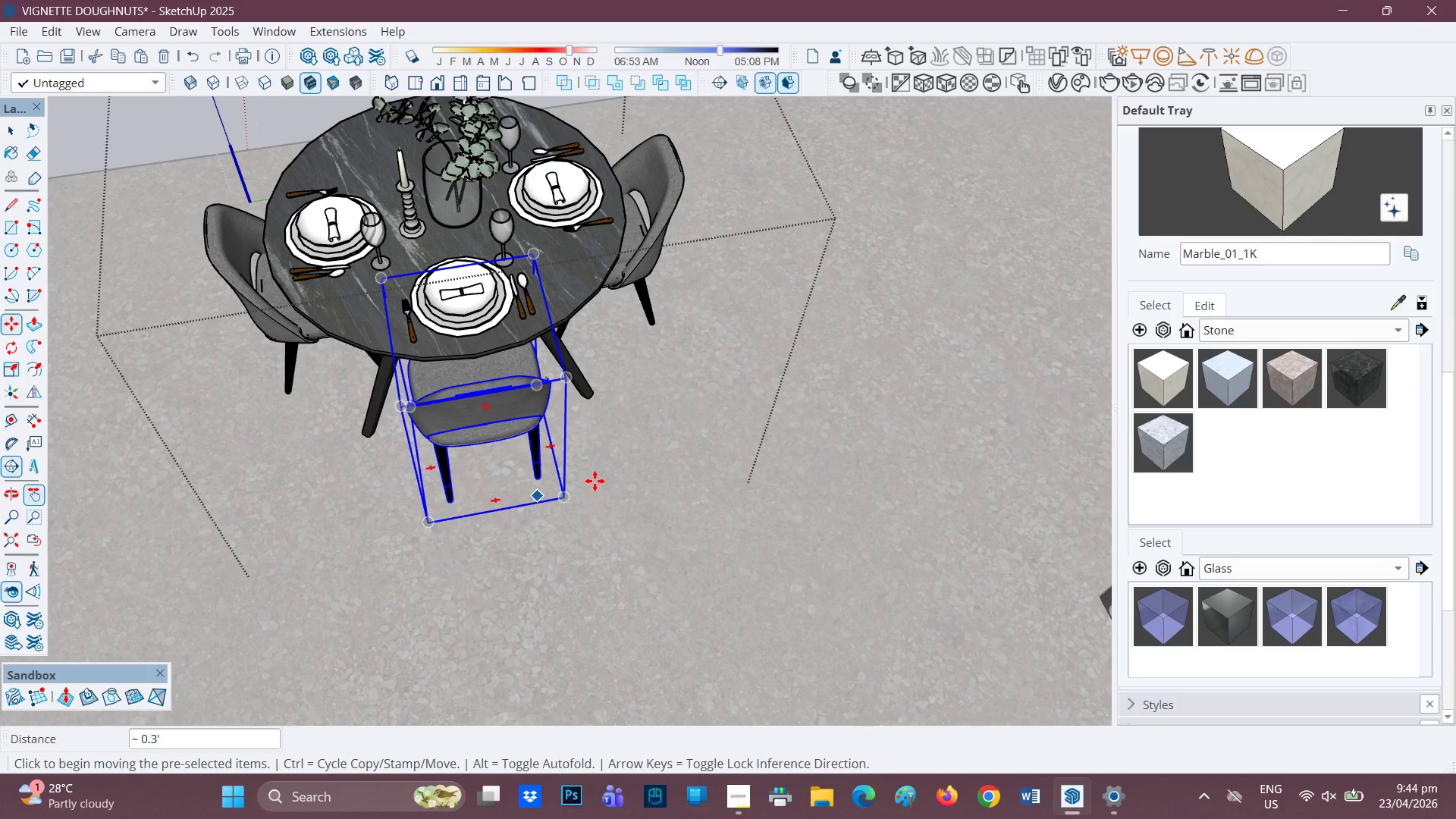 
scroll: coordinate [667, 472], scroll_direction: down, amount: 14.0
 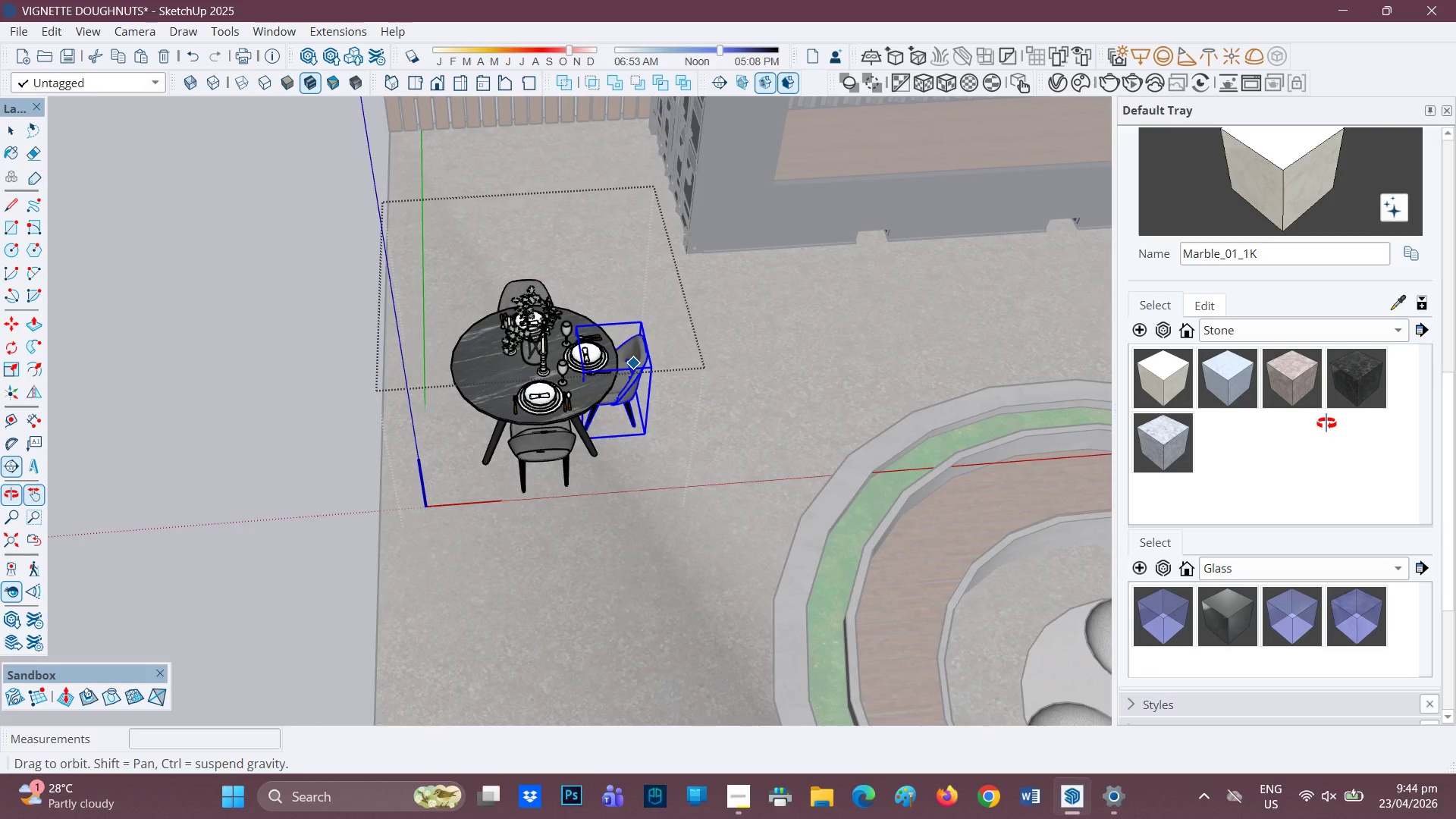 
key(Space)
 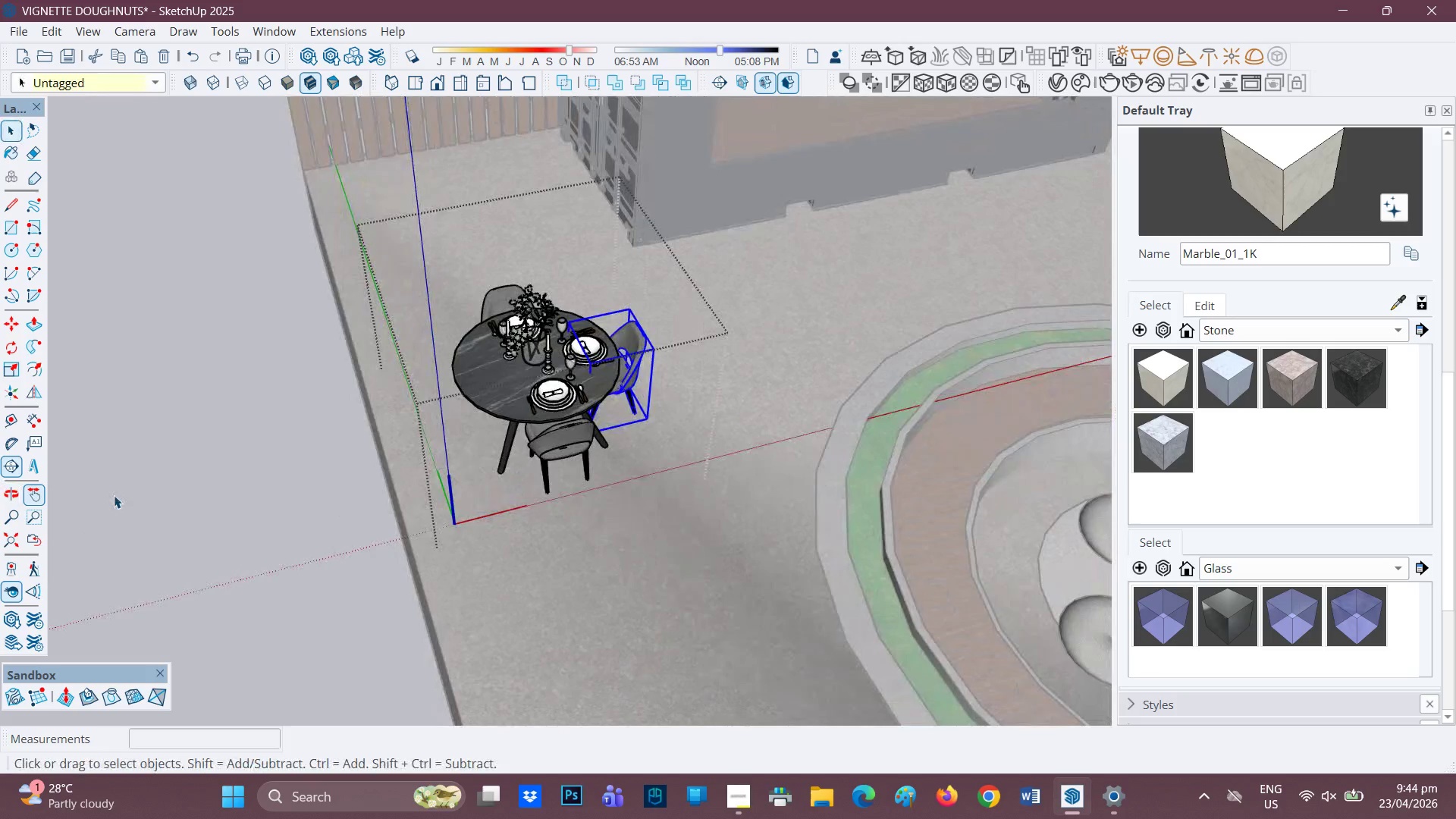 
left_click([114, 495])
 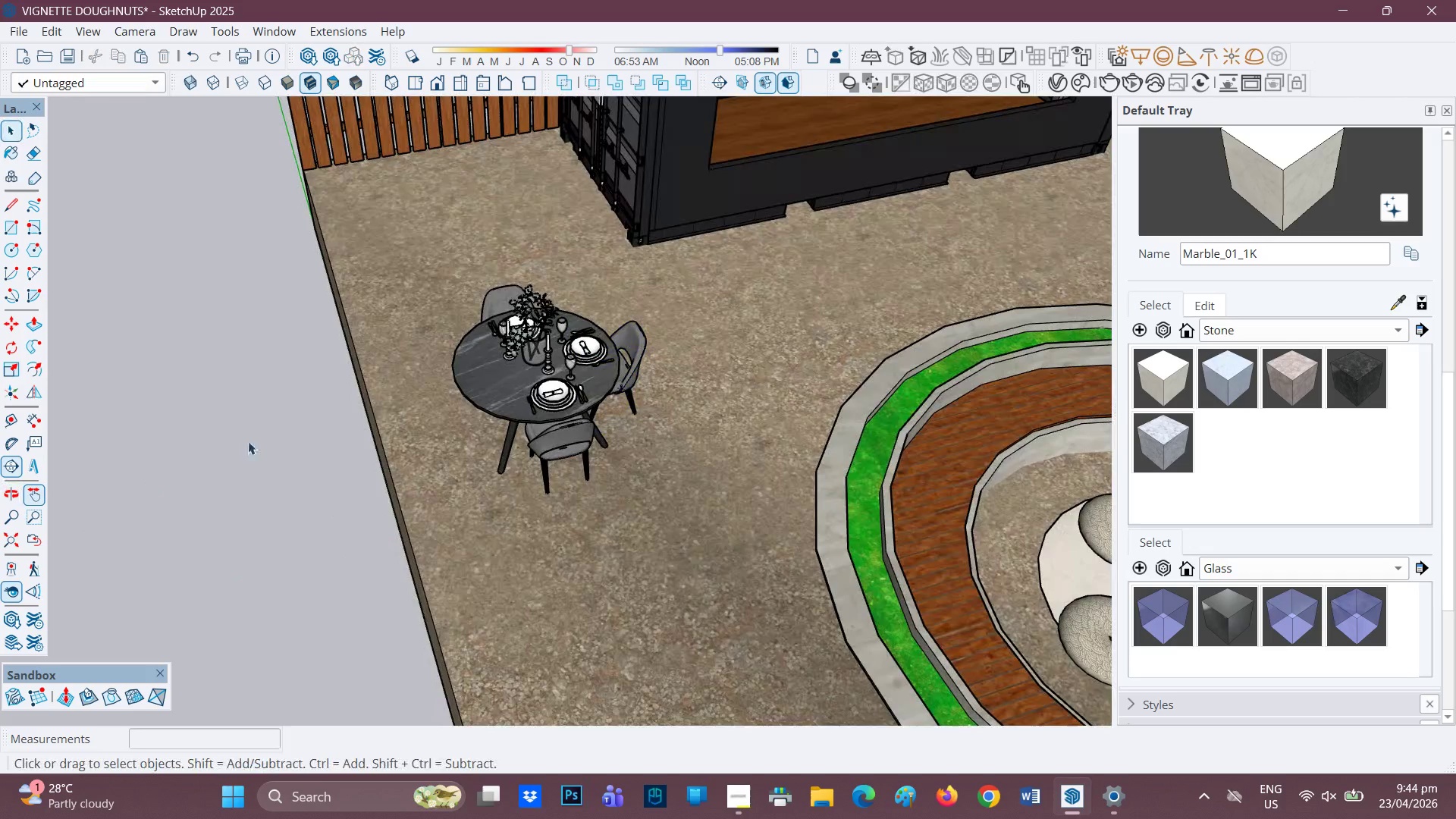 
scroll: coordinate [542, 425], scroll_direction: down, amount: 7.0
 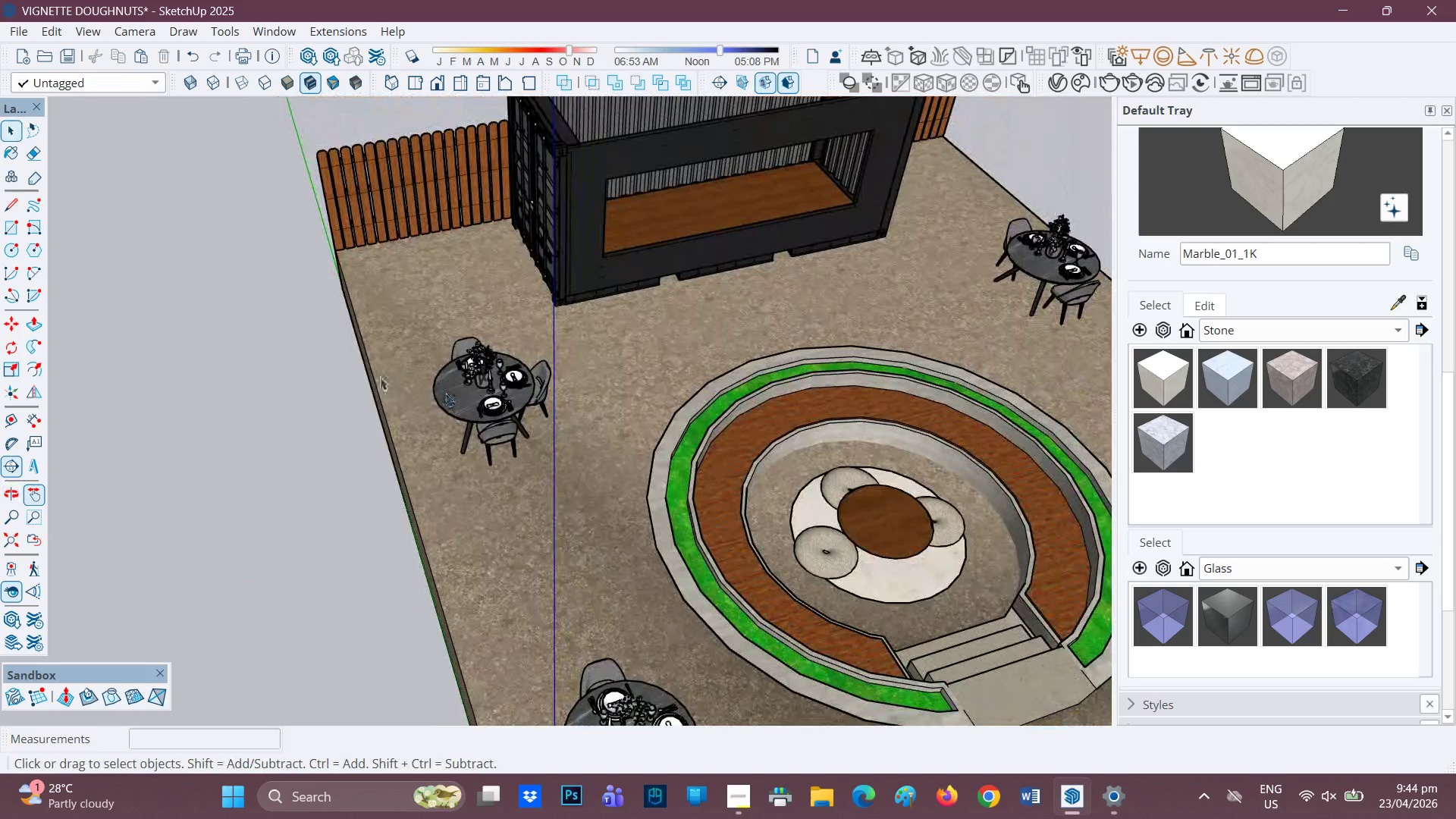 
scroll: coordinate [411, 390], scroll_direction: up, amount: 2.0
 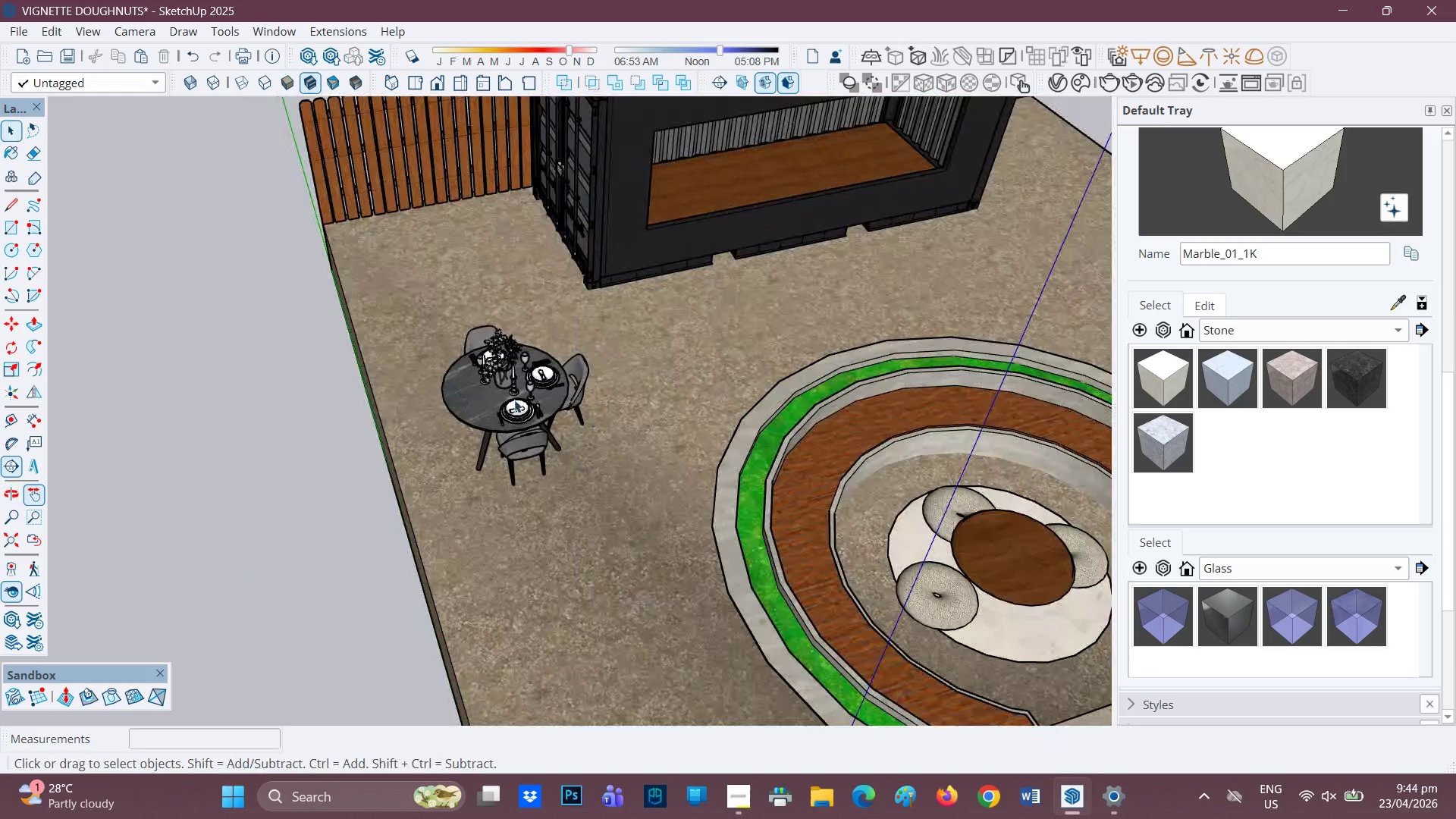 
key(Space)
 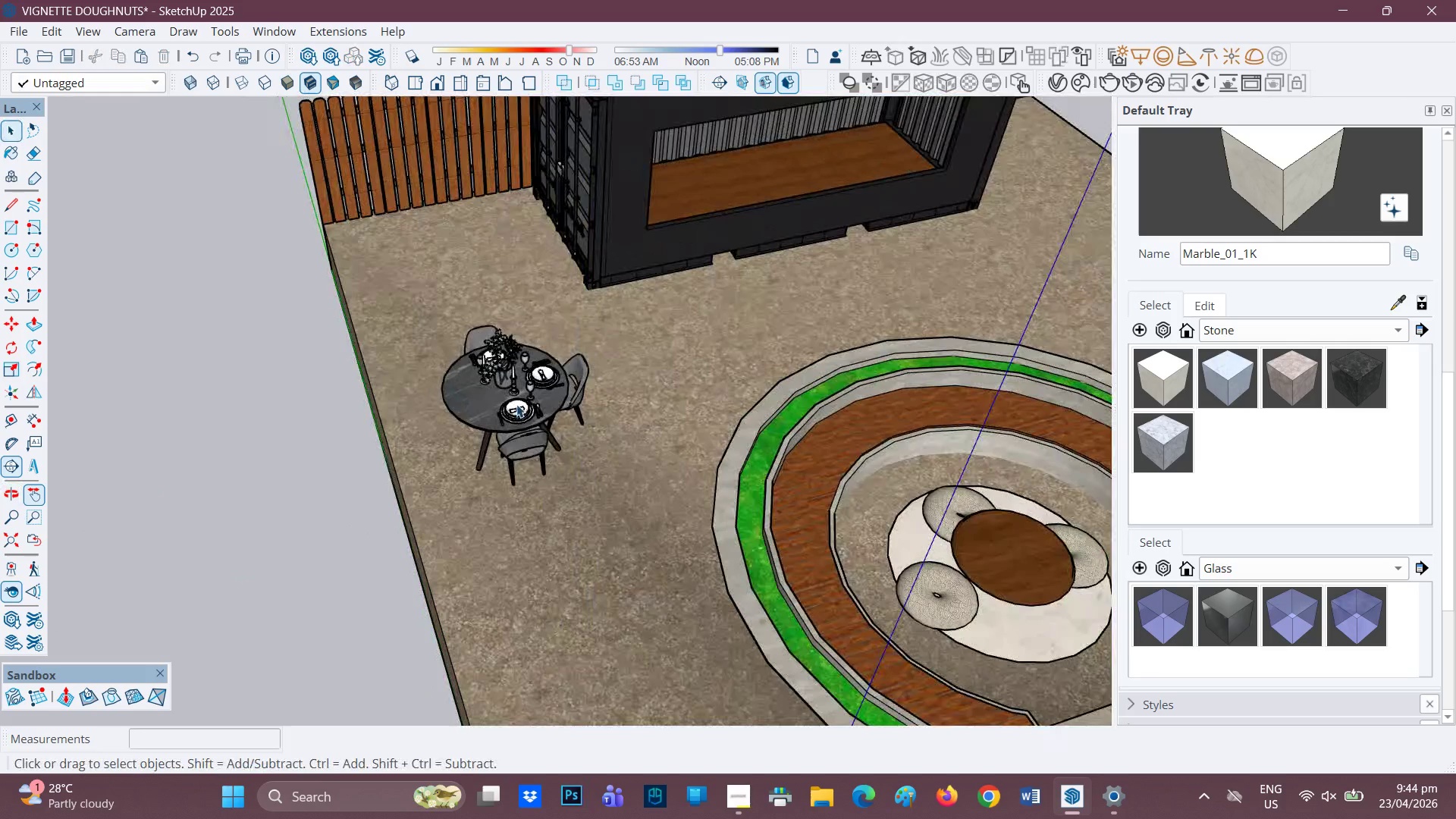 
left_click([516, 404])
 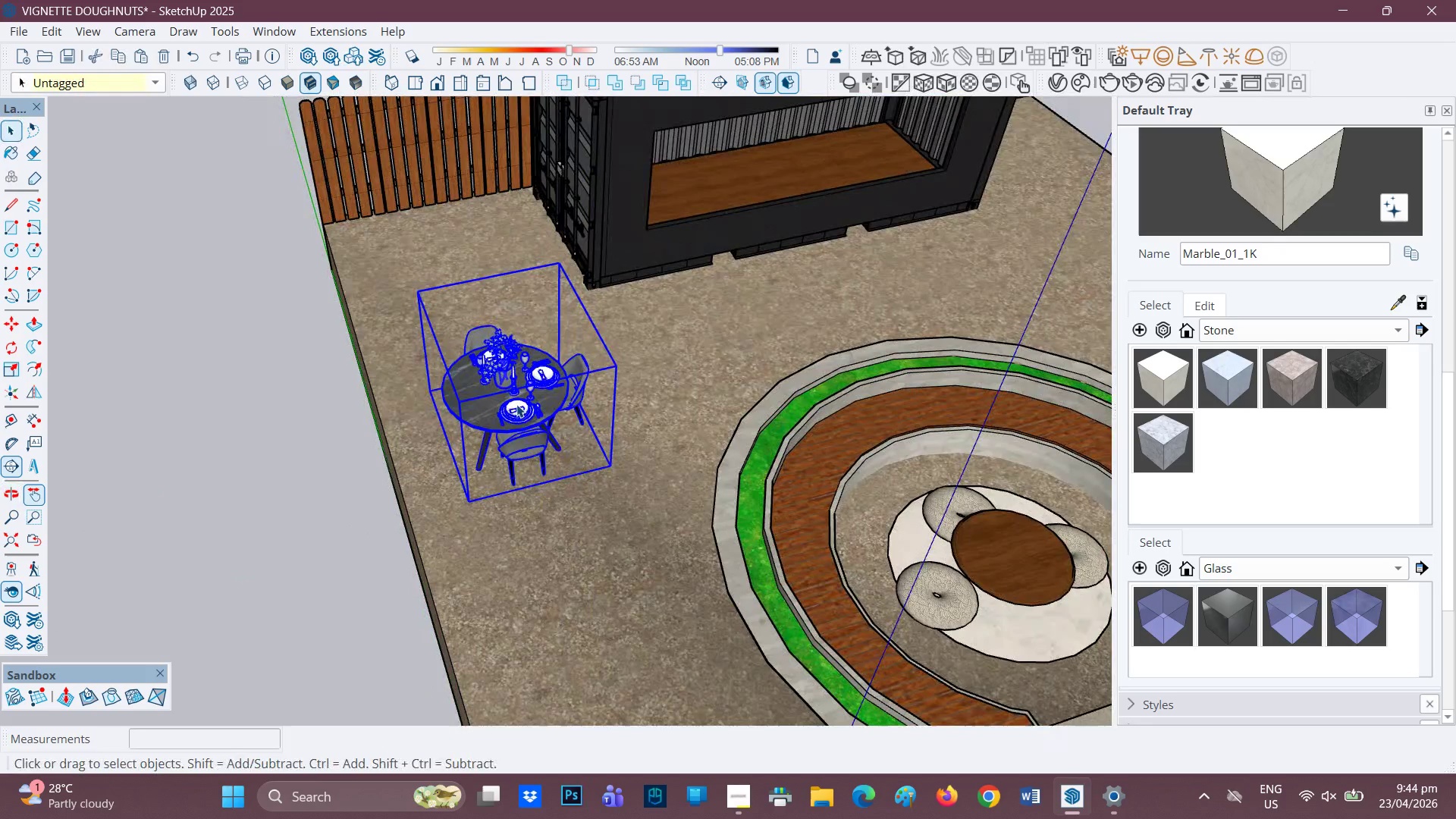 
hold_key(key=ControlLeft, duration=0.53)
 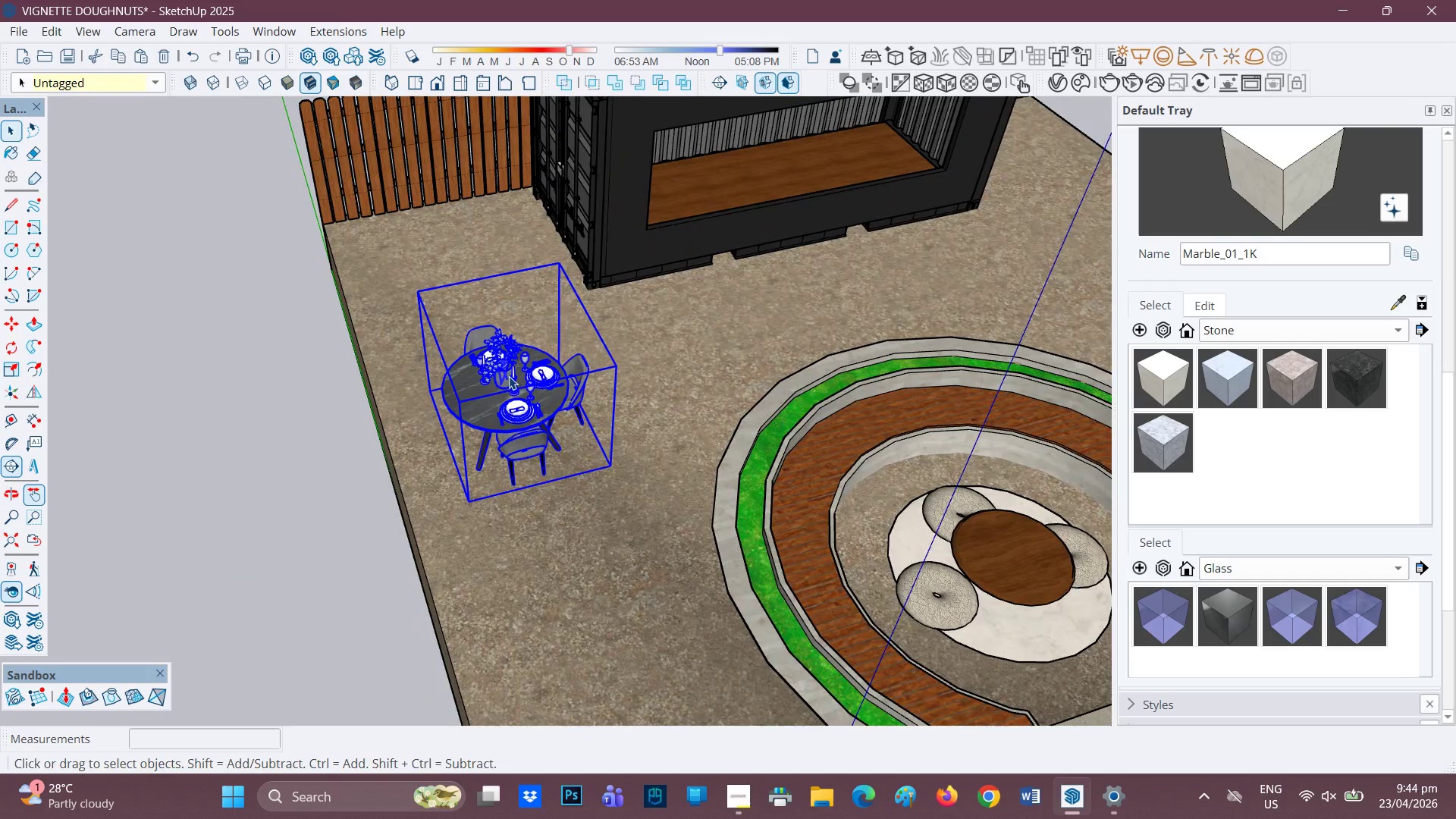 
key(Space)
 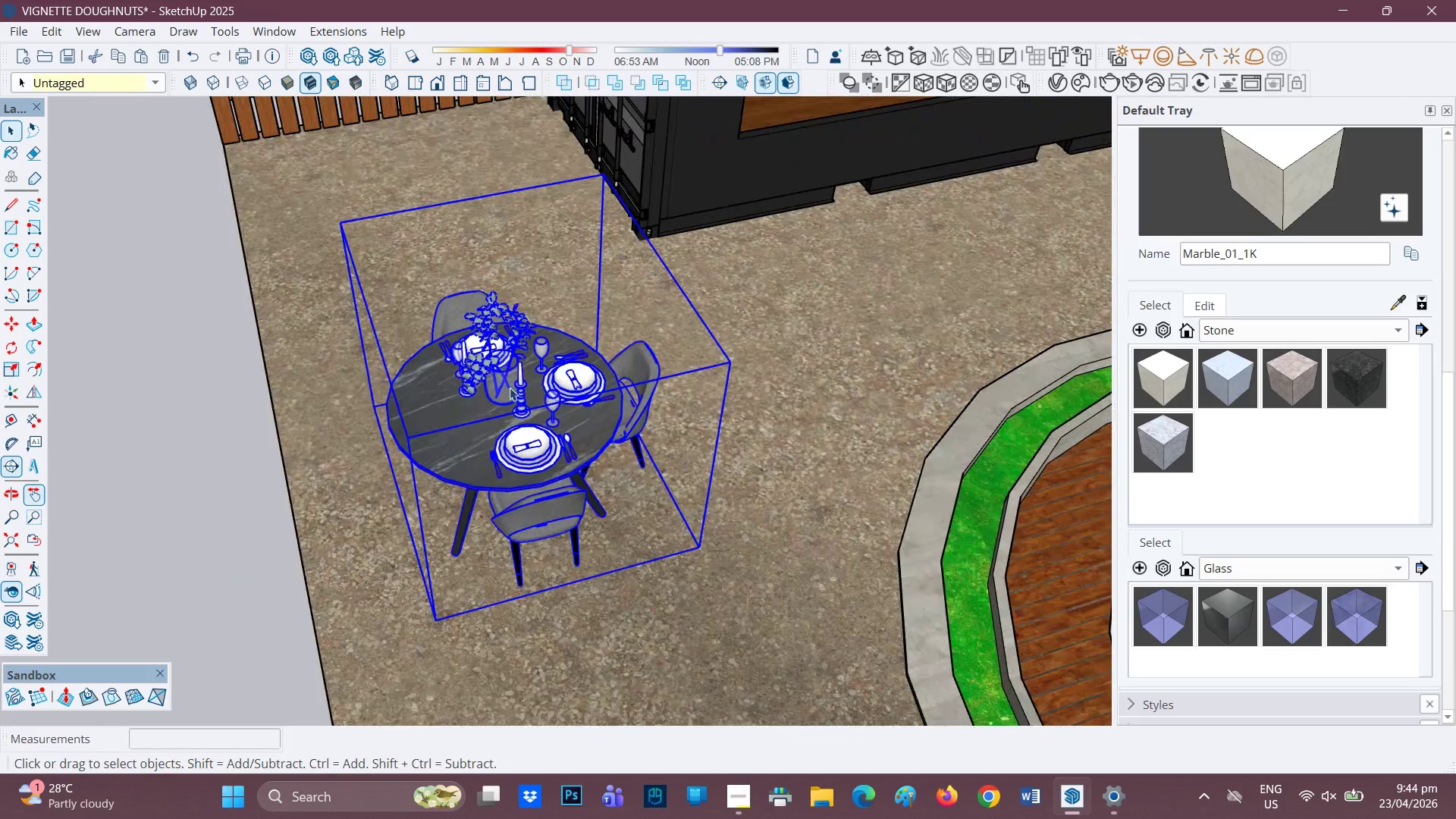 
scroll: coordinate [504, 365], scroll_direction: up, amount: 6.0
 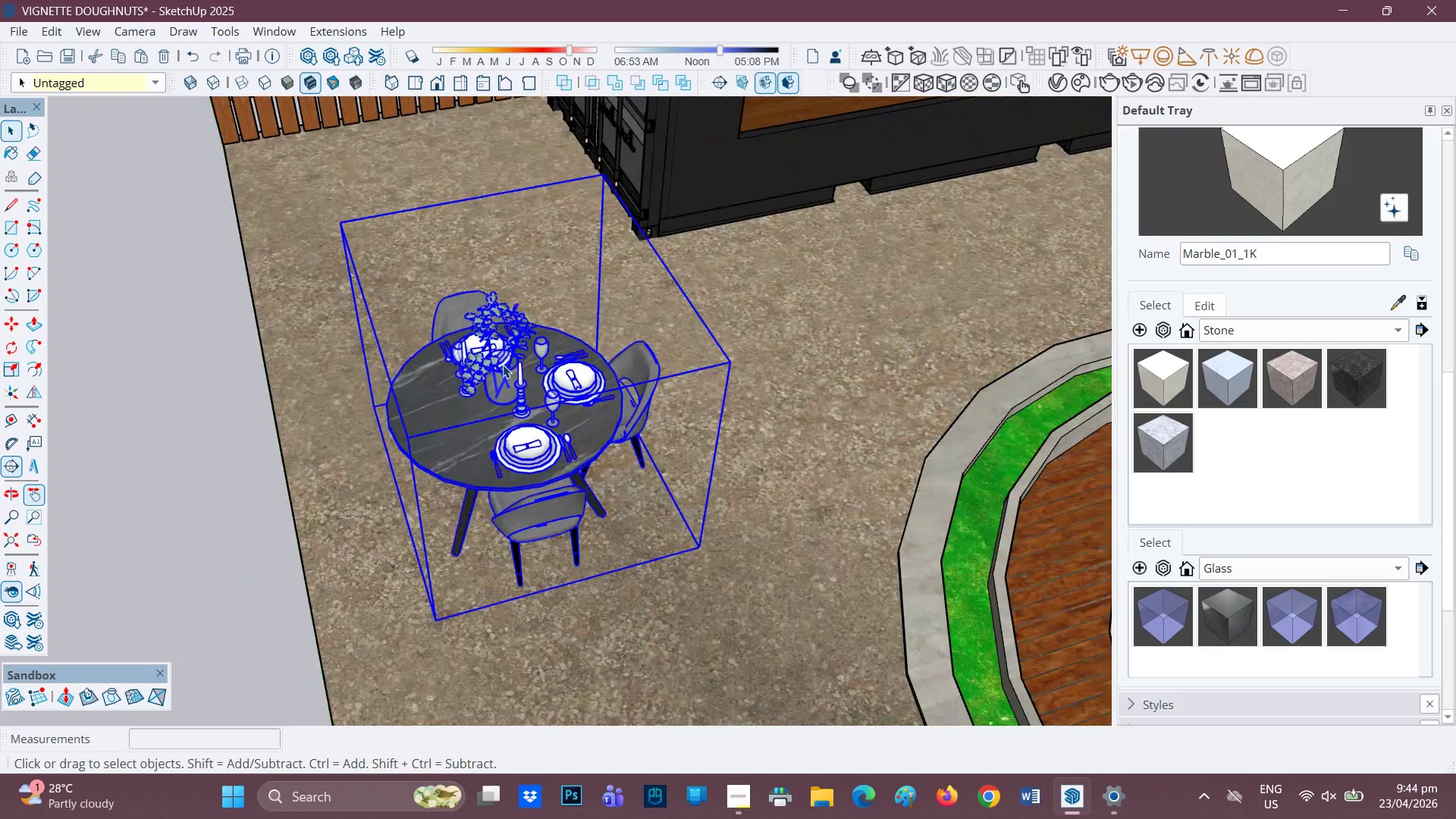 
left_click([510, 388])
 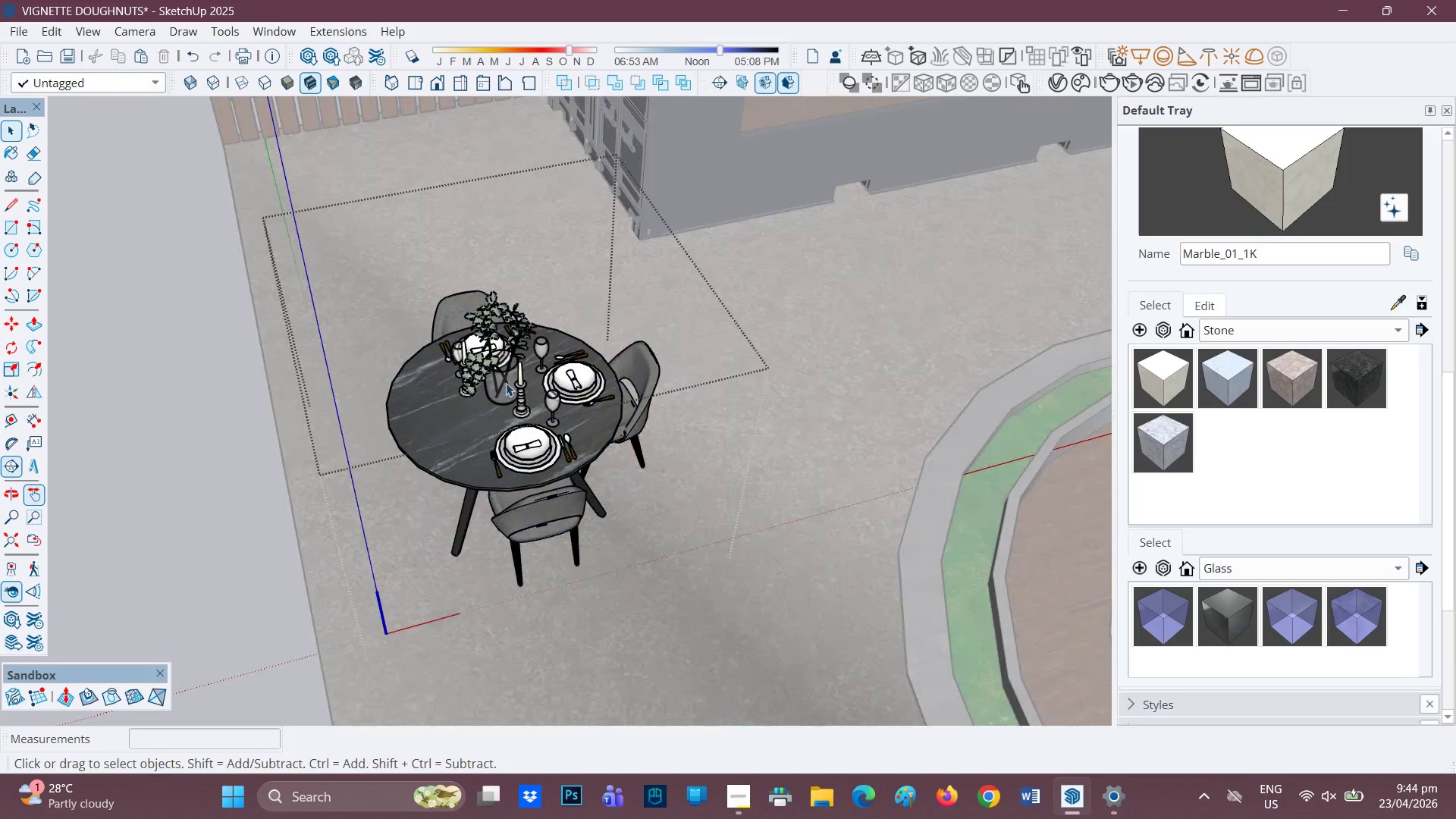 
left_click([504, 387])
 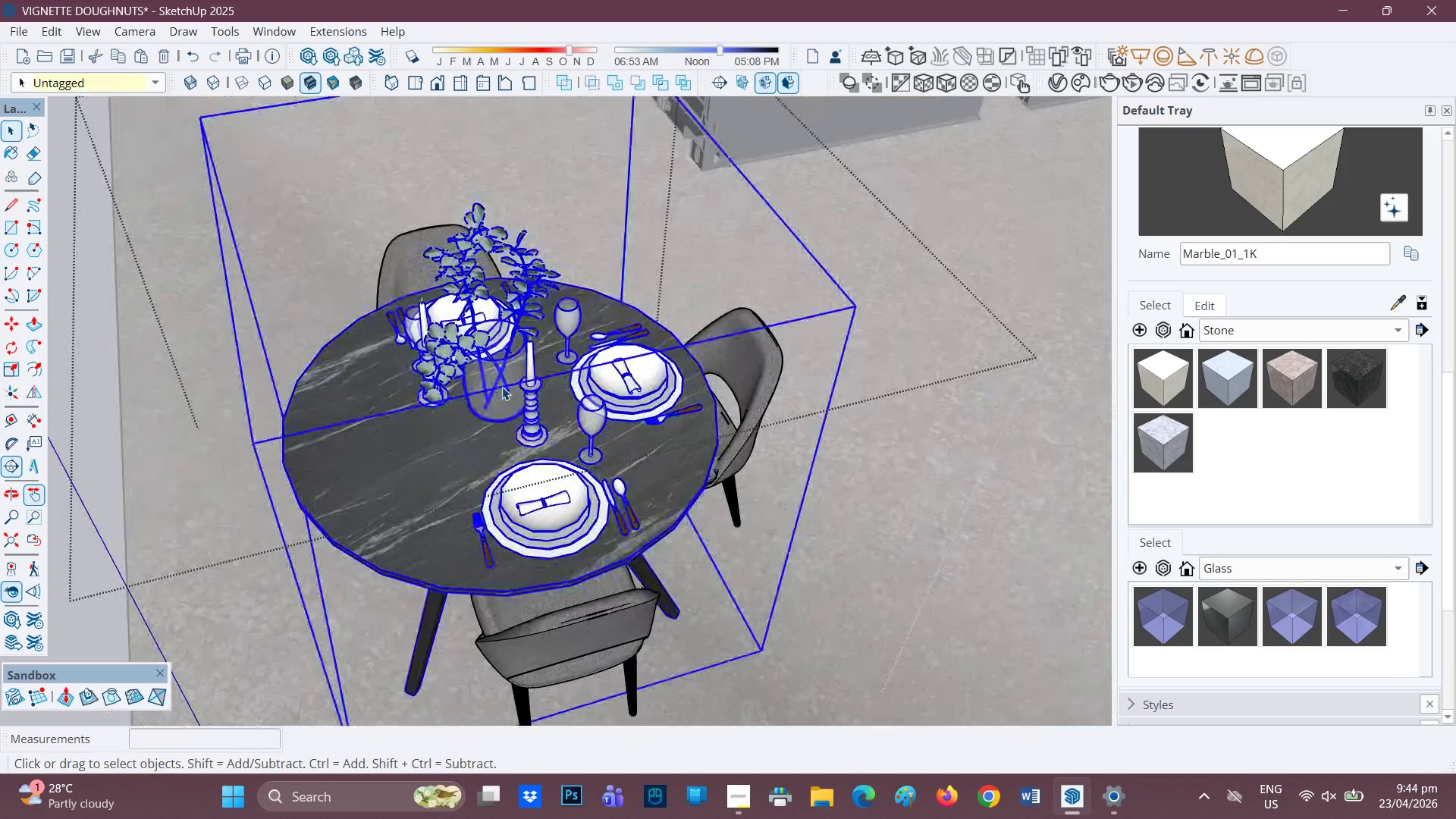 
scroll: coordinate [513, 387], scroll_direction: up, amount: 8.0
 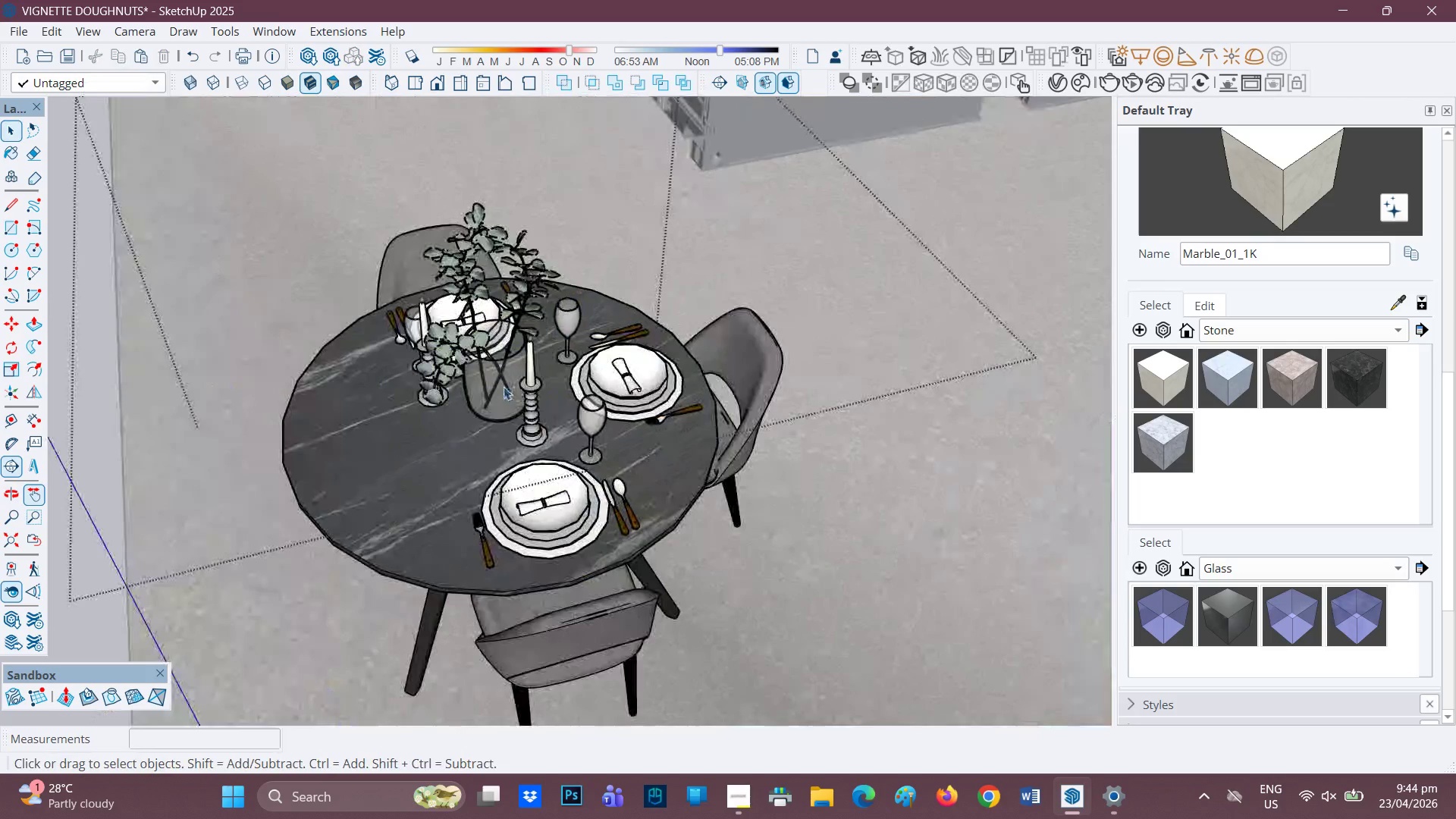 
double_click([496, 391])
 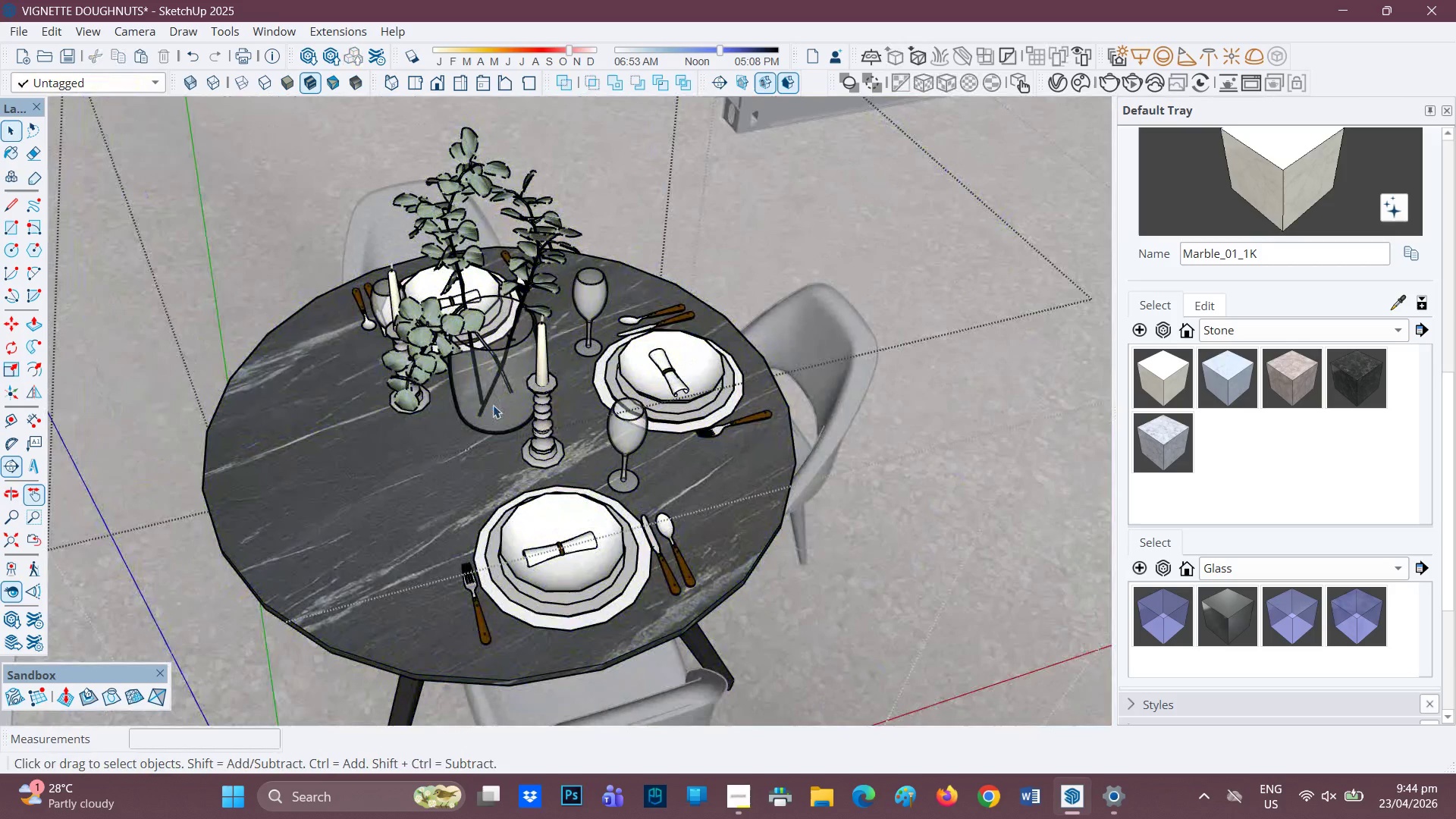 
scroll: coordinate [500, 388], scroll_direction: up, amount: 3.0
 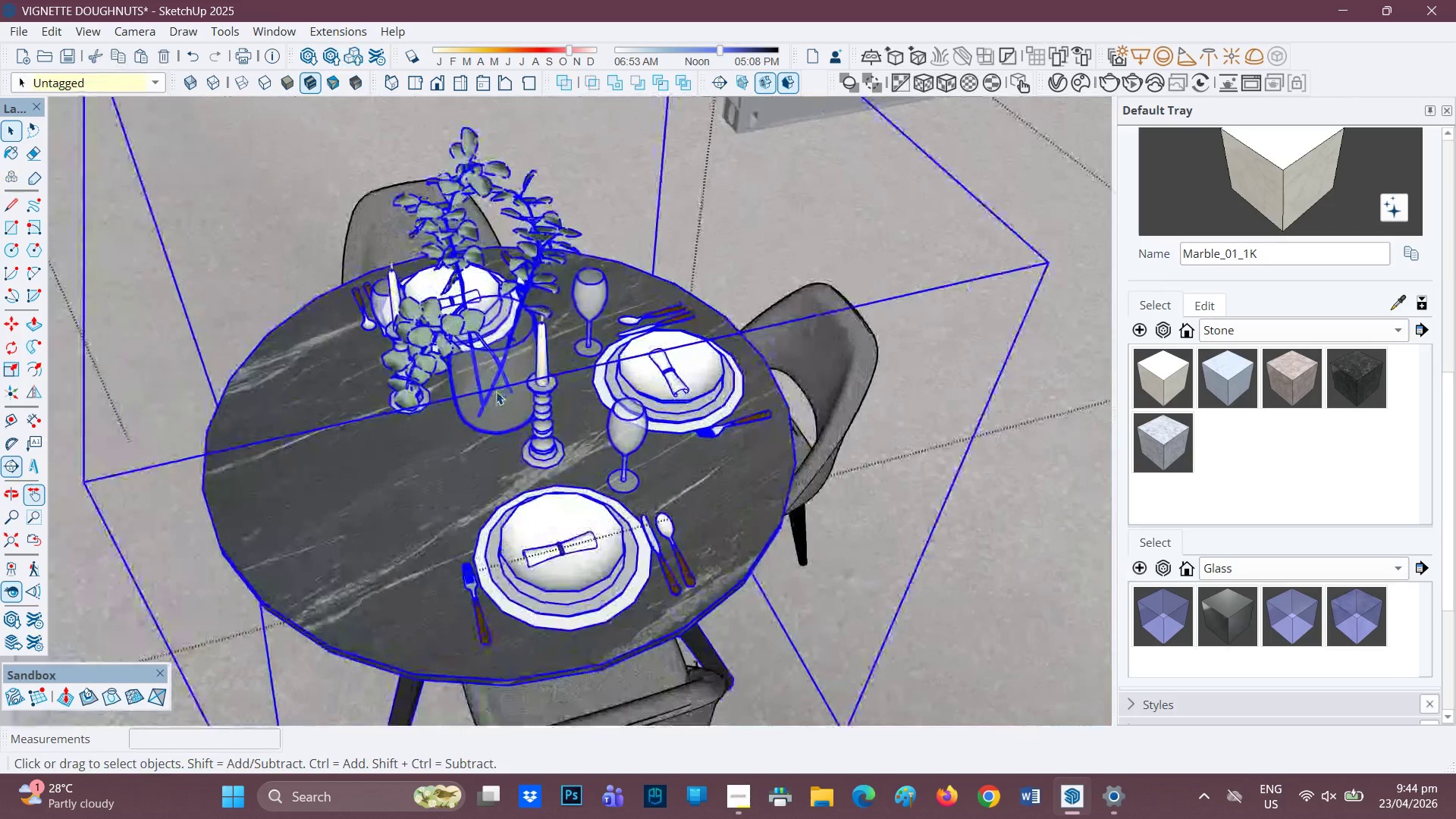 
triple_click([493, 405])
 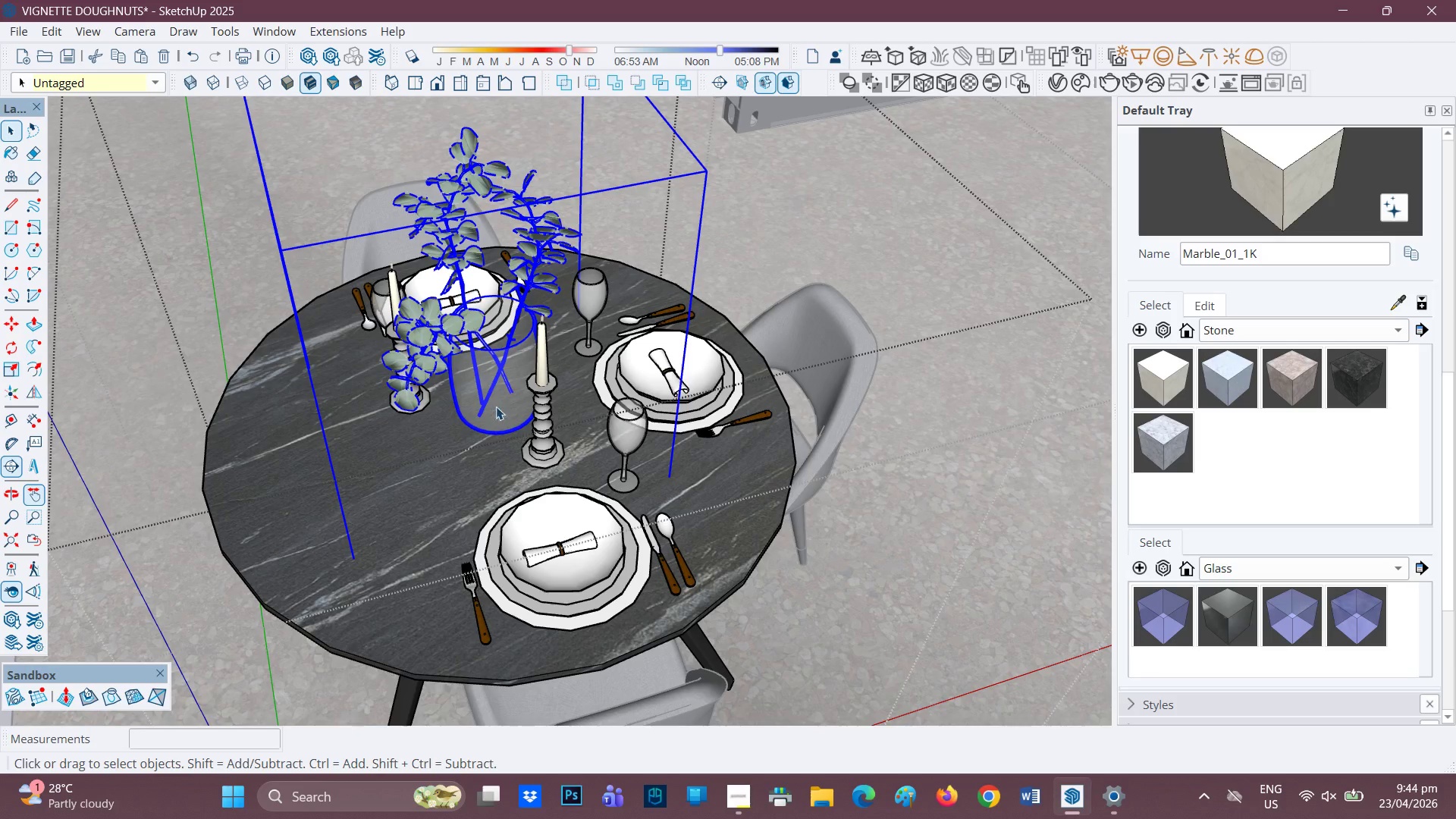 
key(Shift+ShiftLeft)
 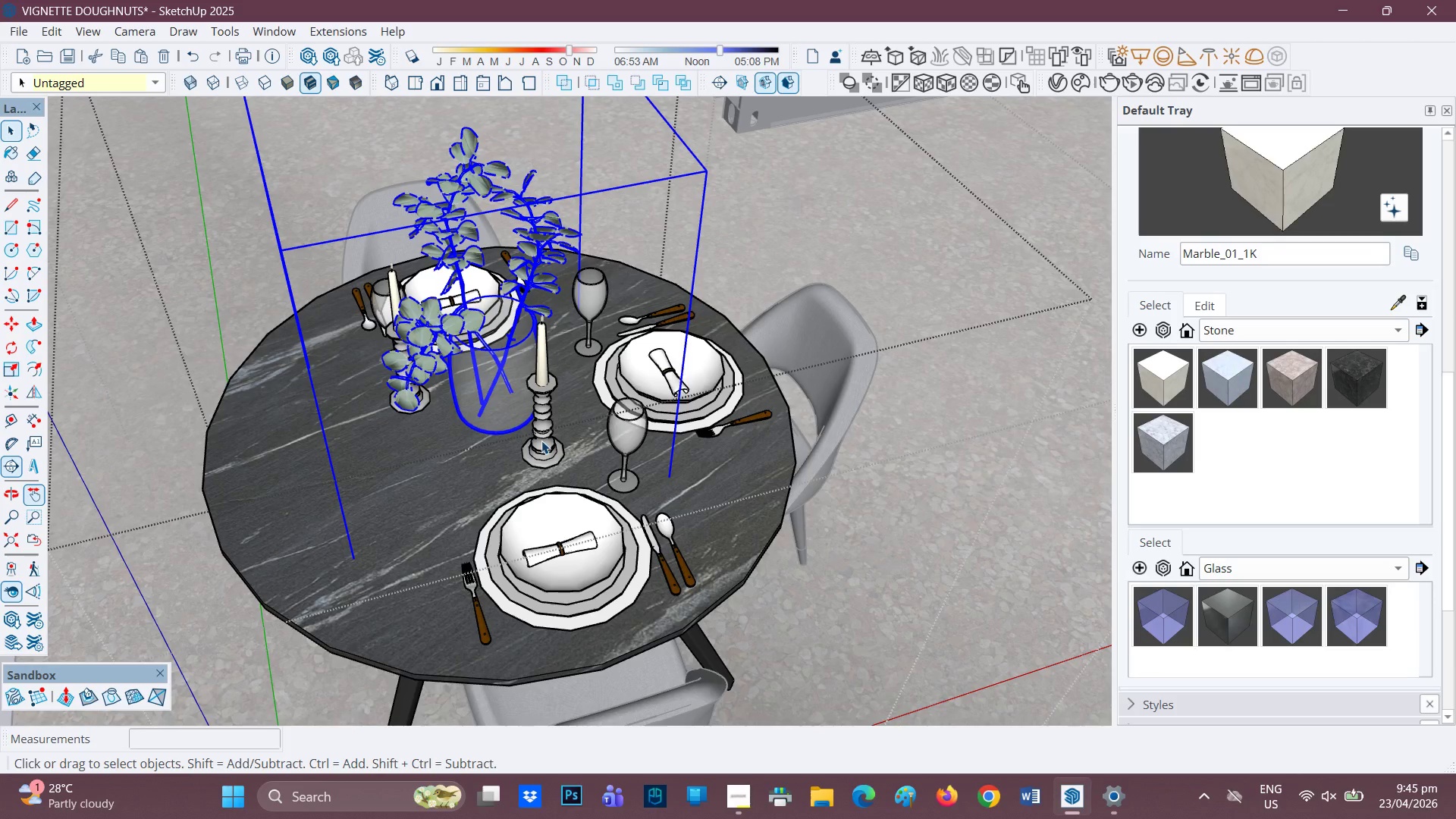 
hold_key(key=ShiftLeft, duration=0.78)
left_click([545, 448])
 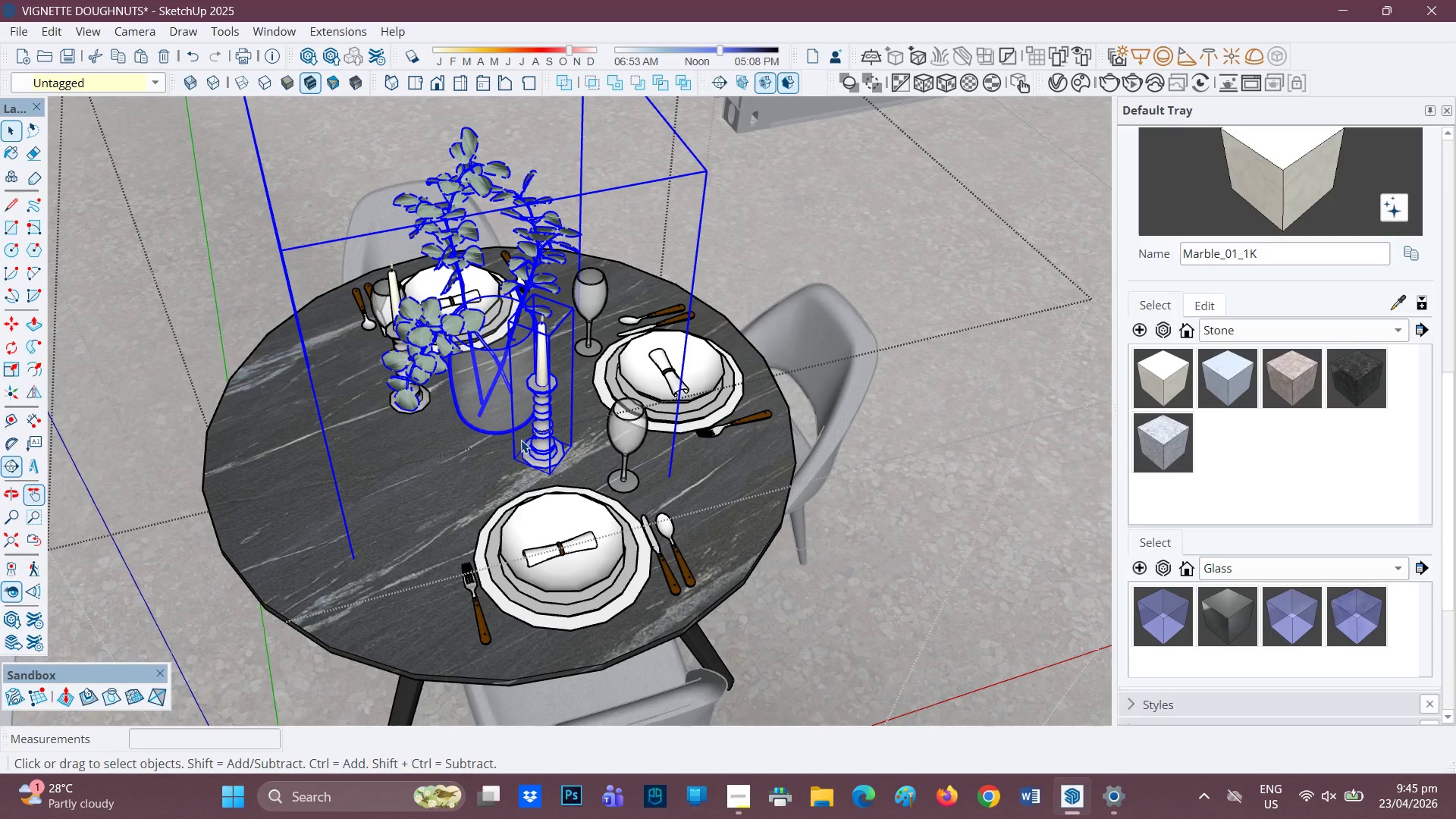 
key(M)
 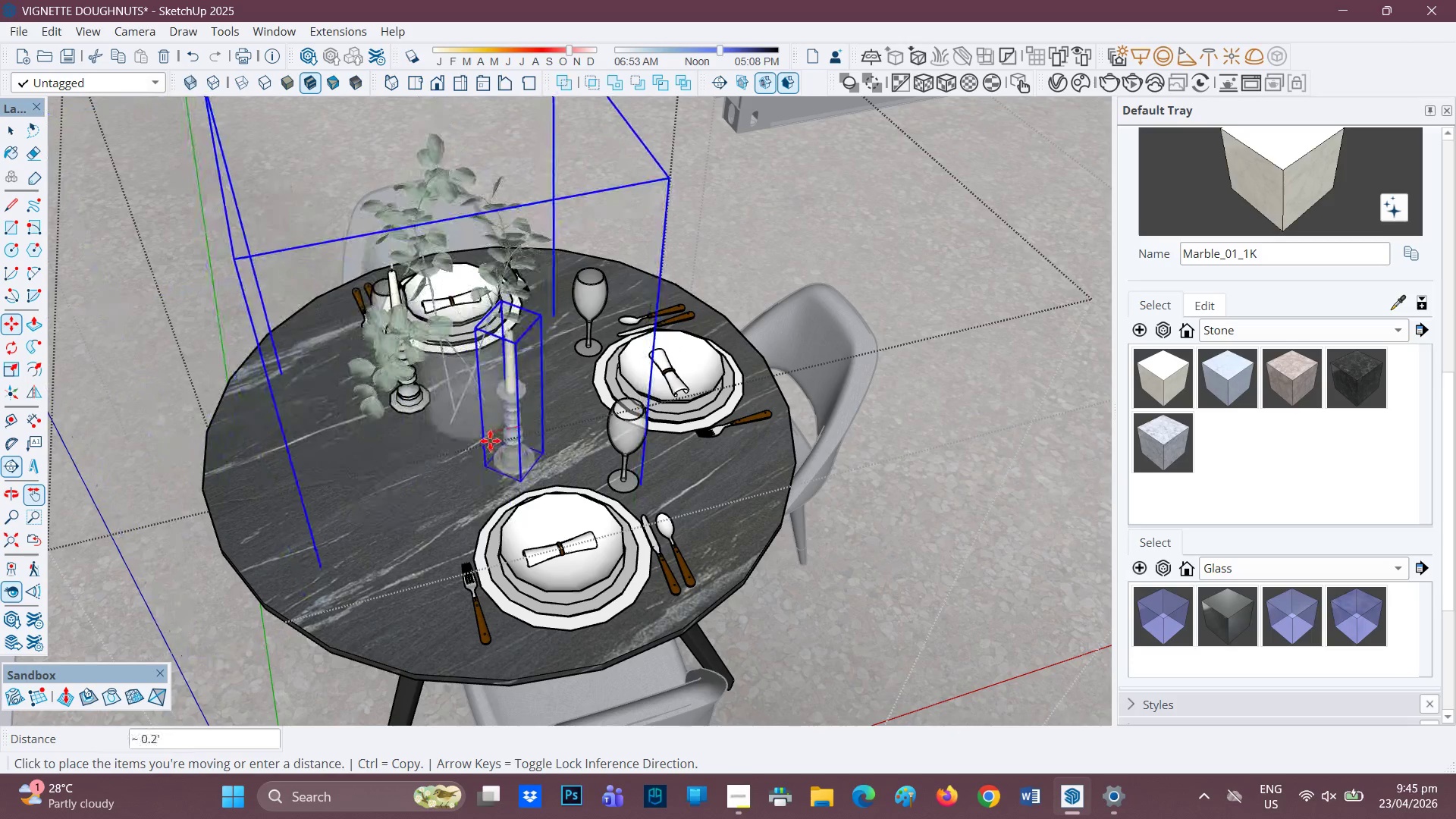 
wait(7.47)
 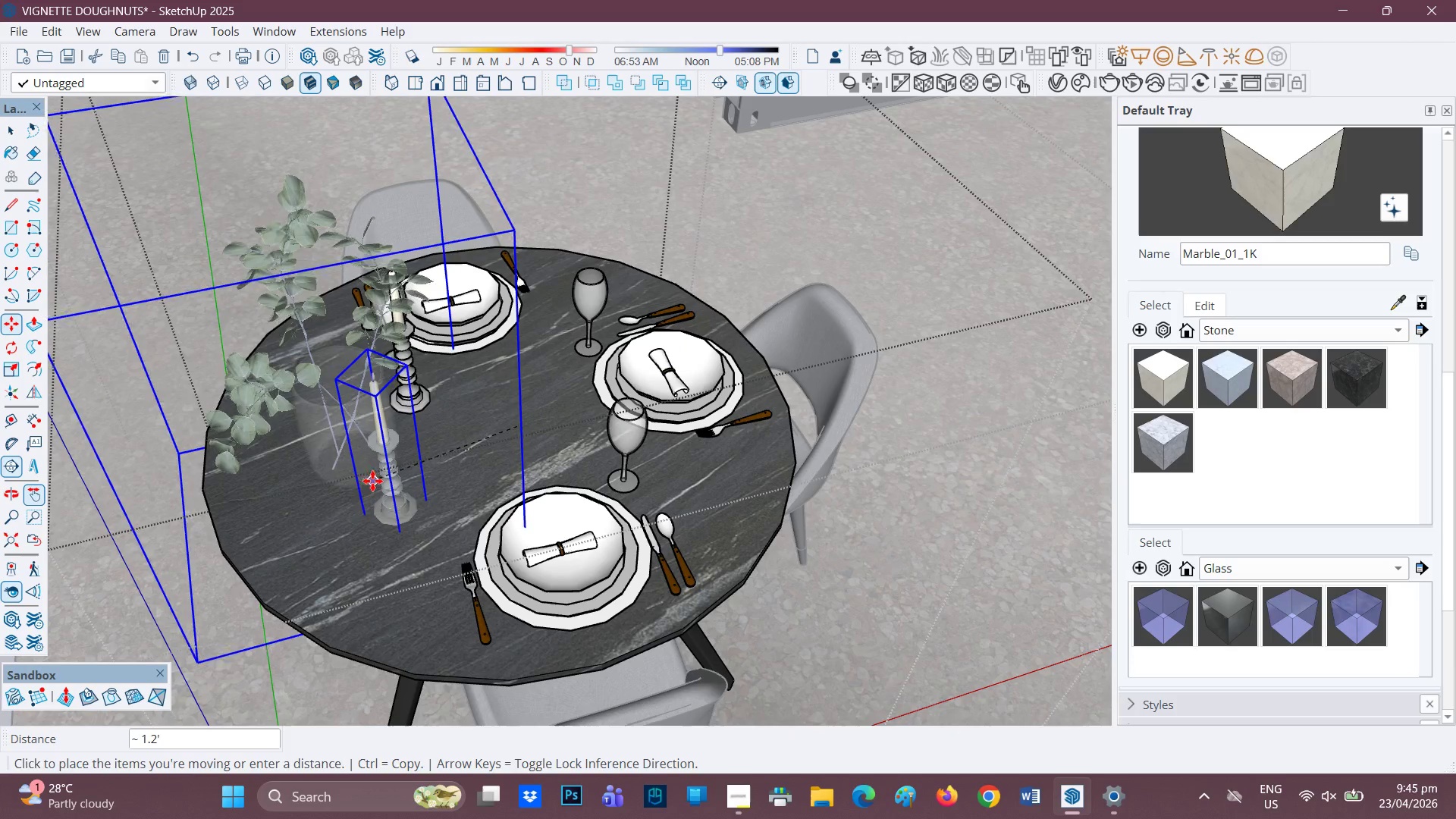 
key(Space)
 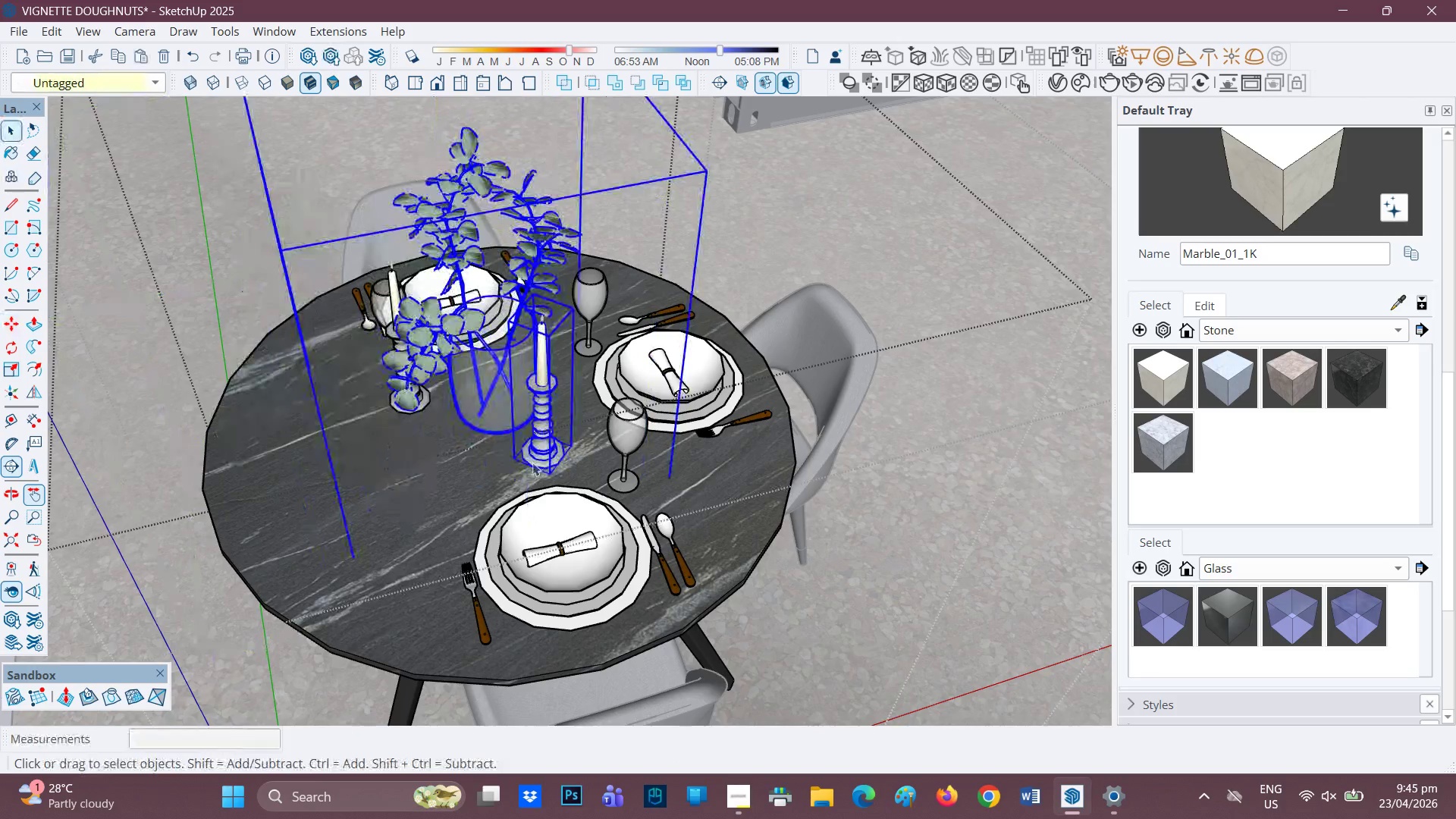 
key(Space)
 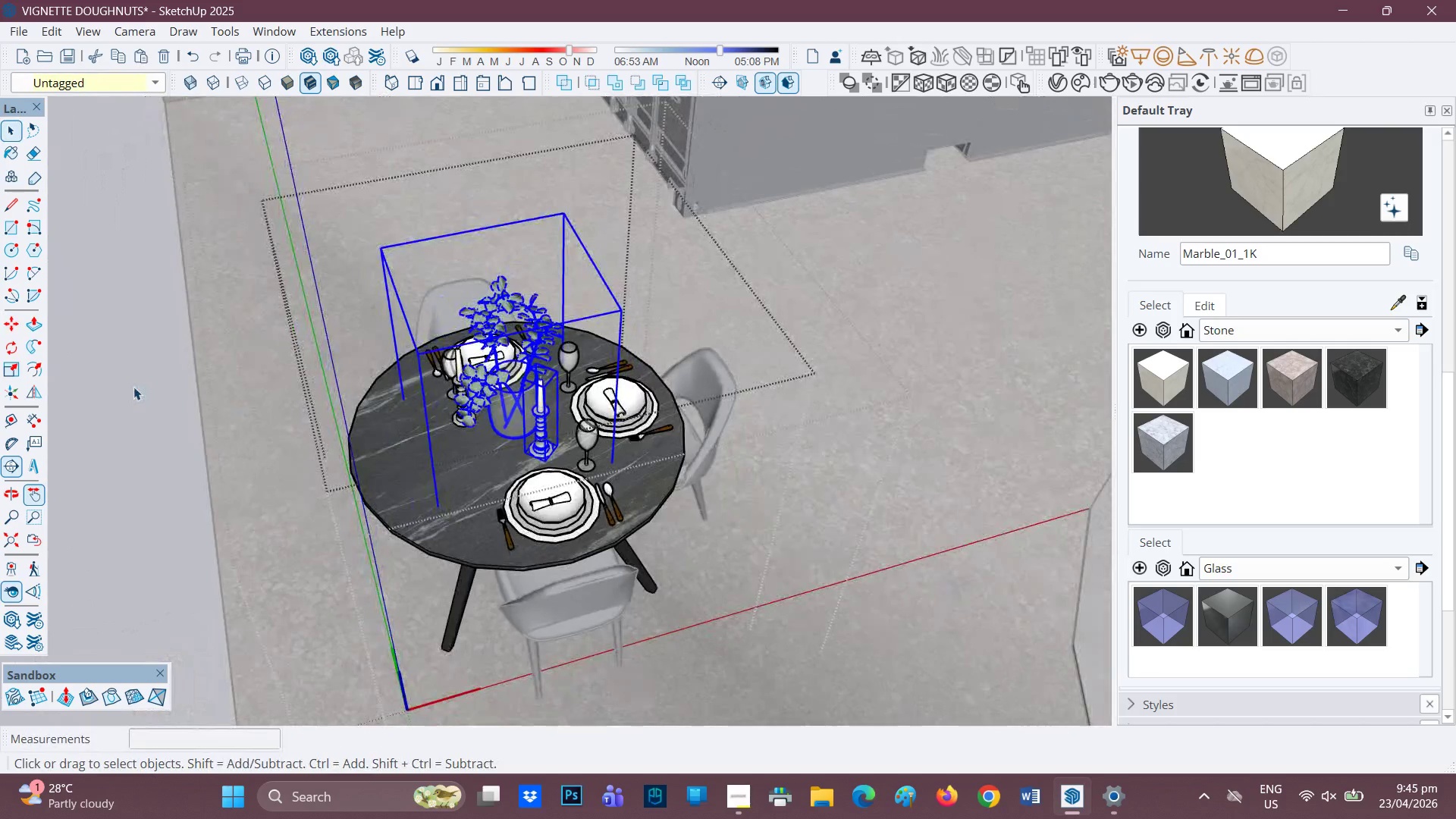 
scroll: coordinate [517, 434], scroll_direction: down, amount: 6.0
 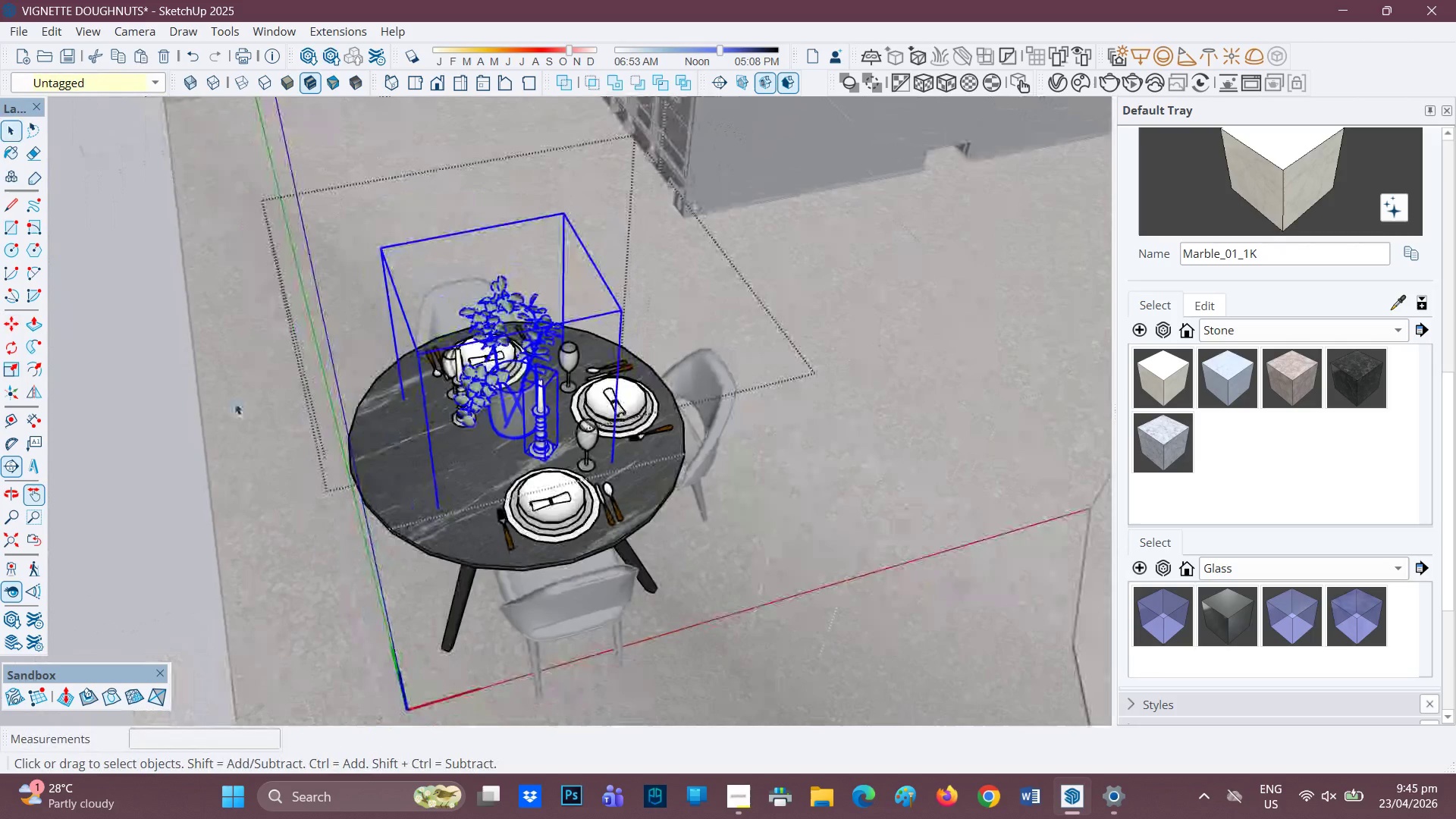 
left_click([133, 387])
 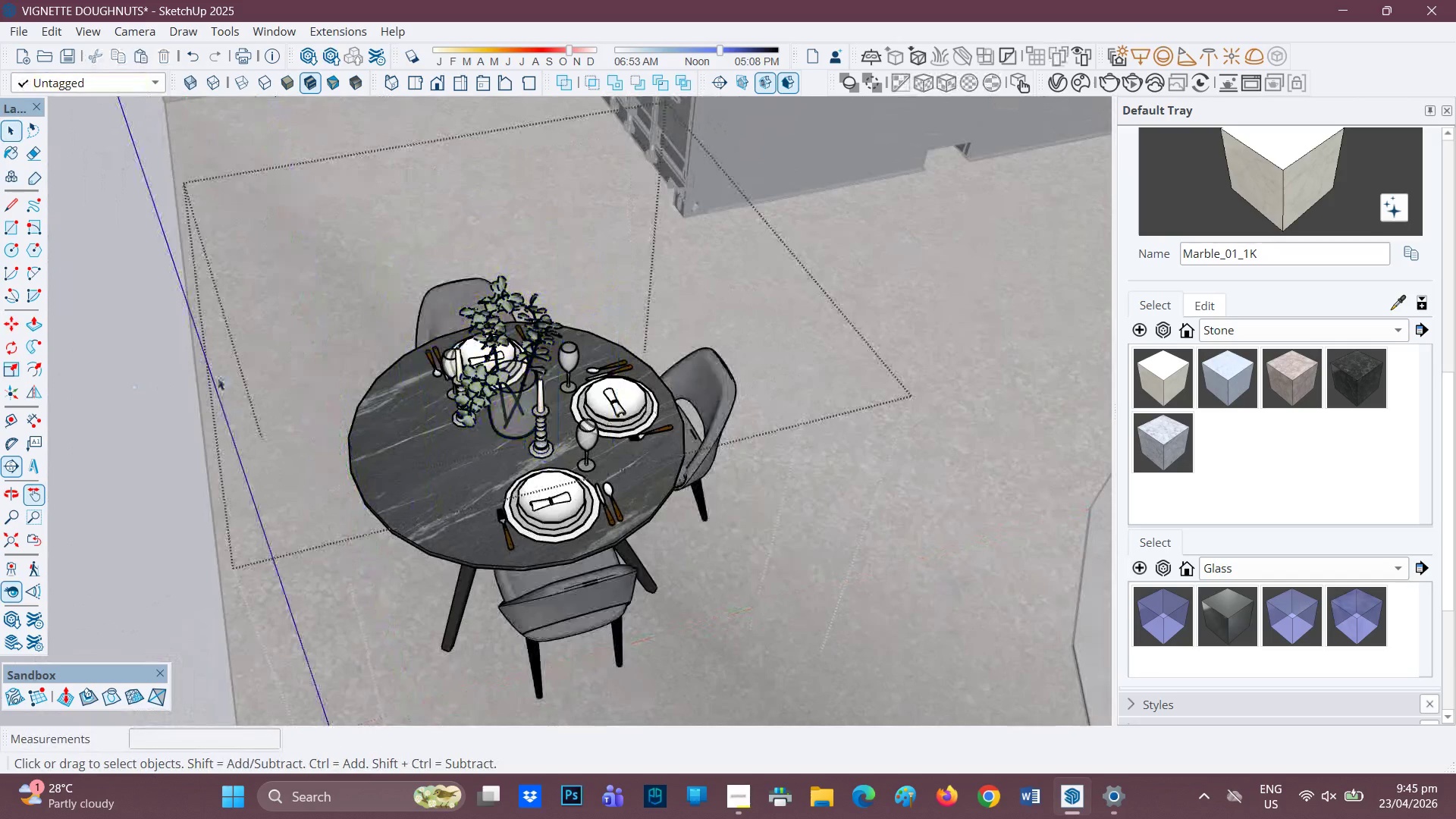 
scroll: coordinate [667, 371], scroll_direction: down, amount: 14.0
 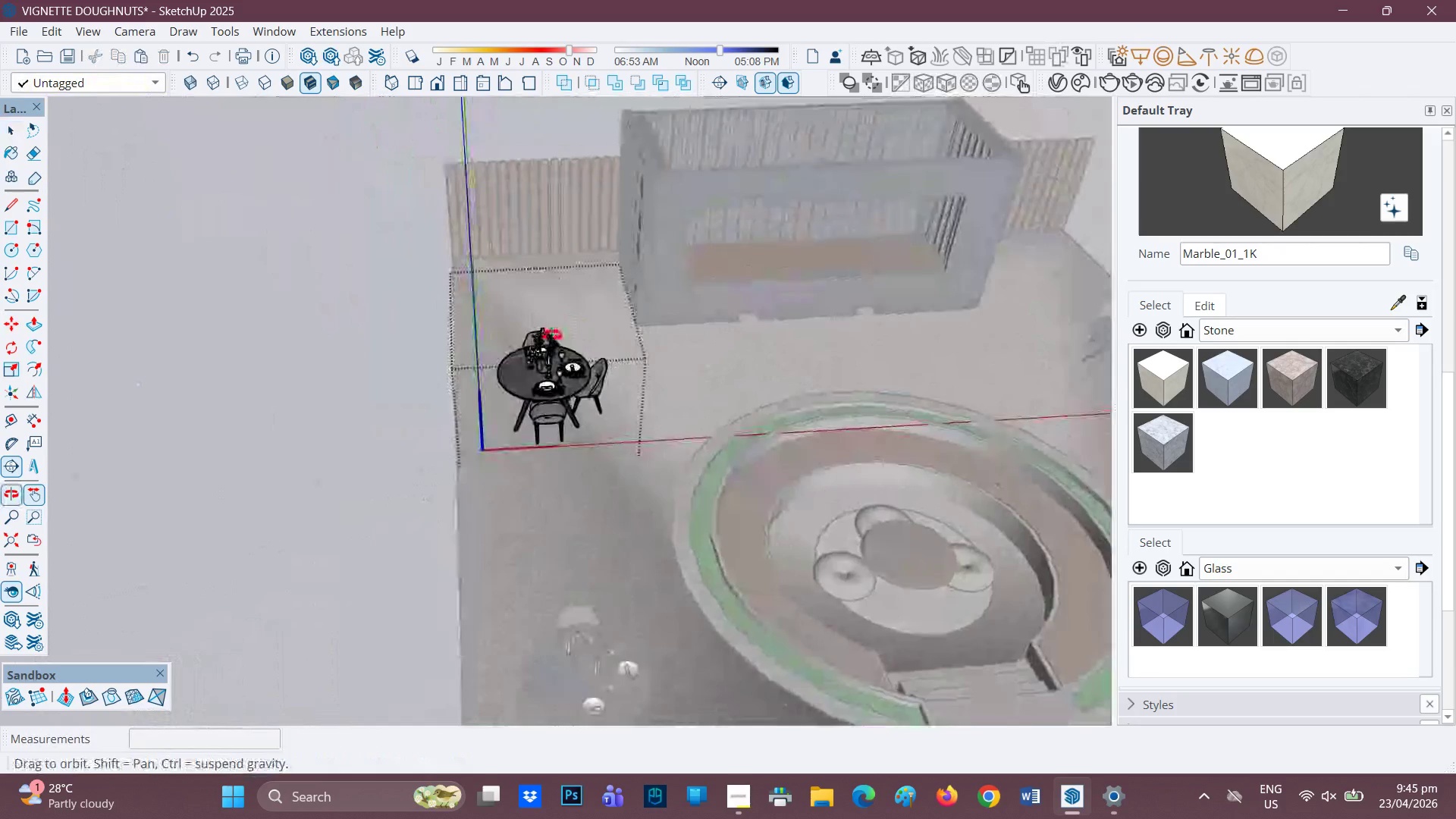 
key(Space)
 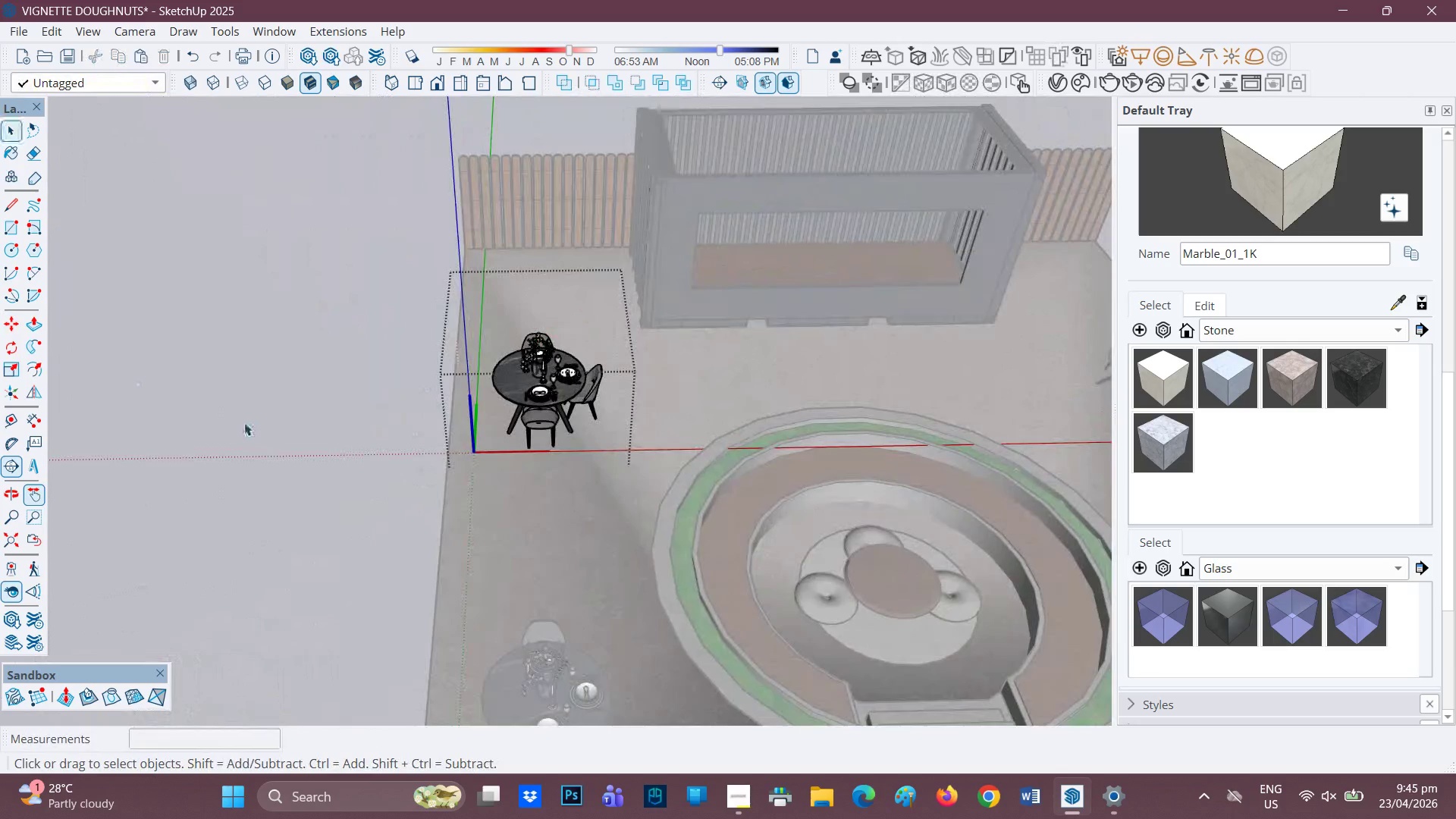 
left_click([244, 422])
 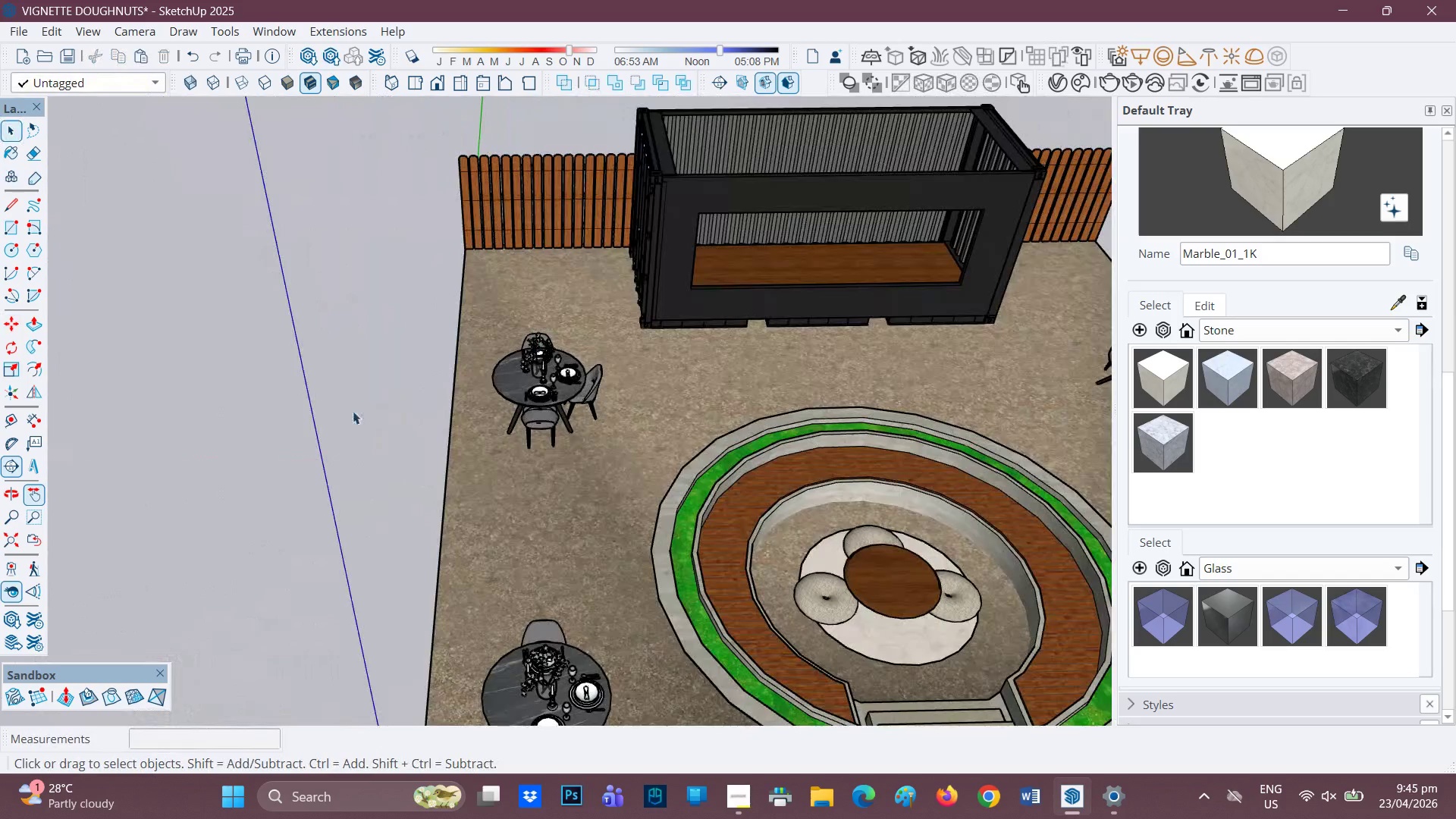 
scroll: coordinate [371, 411], scroll_direction: down, amount: 4.0
 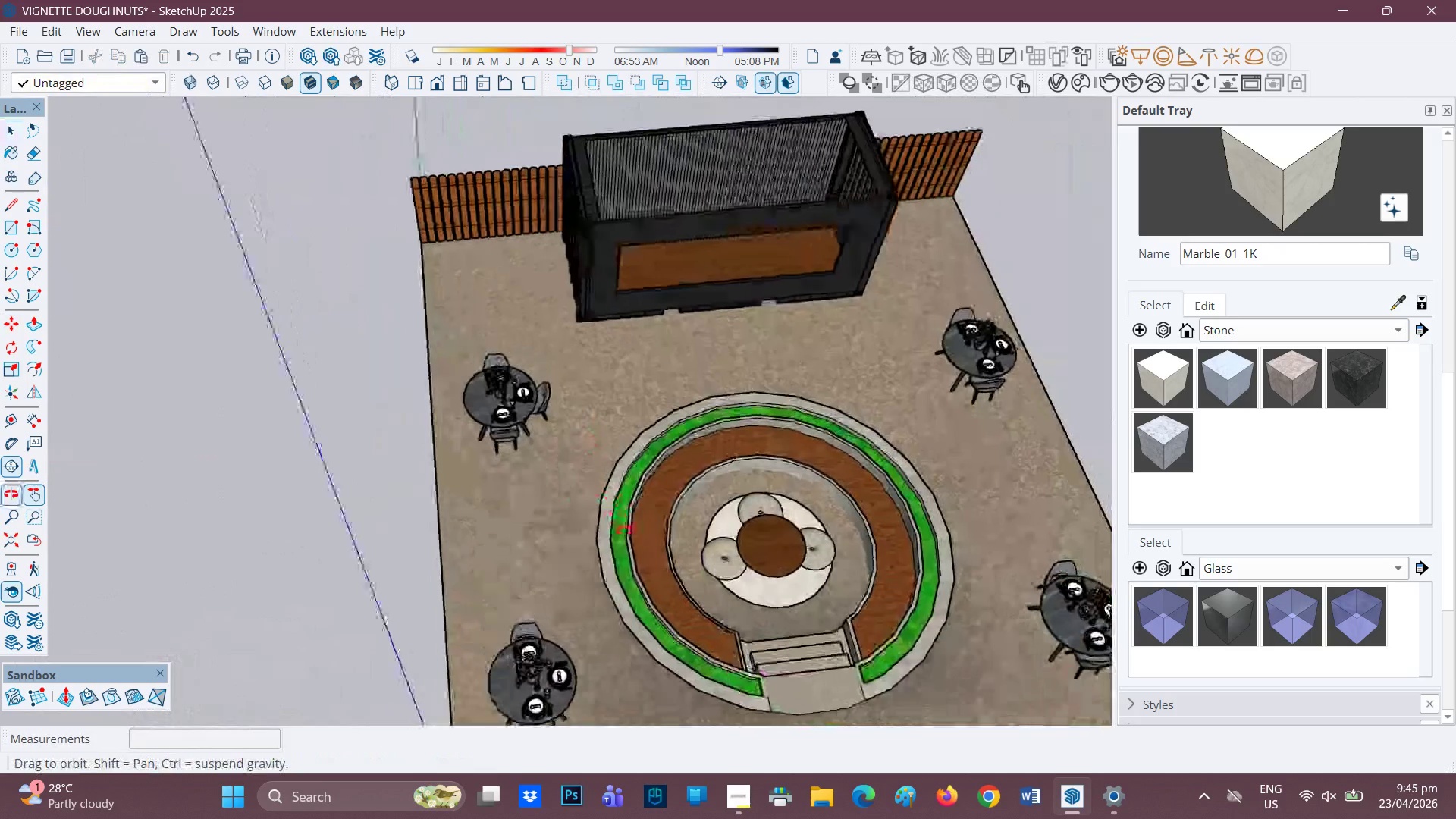 
key(H)
 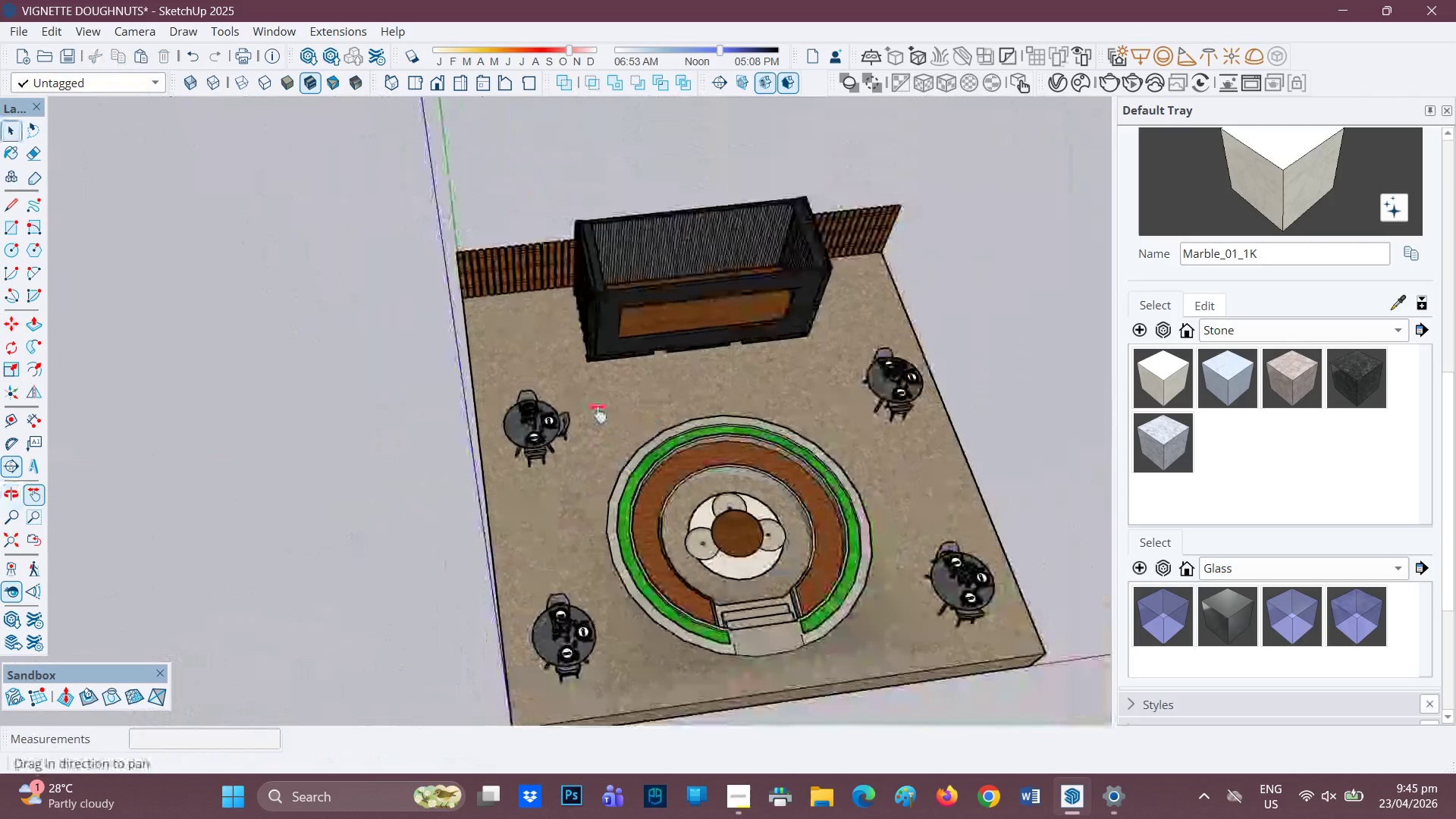 
left_click_drag(start_coordinate=[647, 420], to_coordinate=[352, 457])
 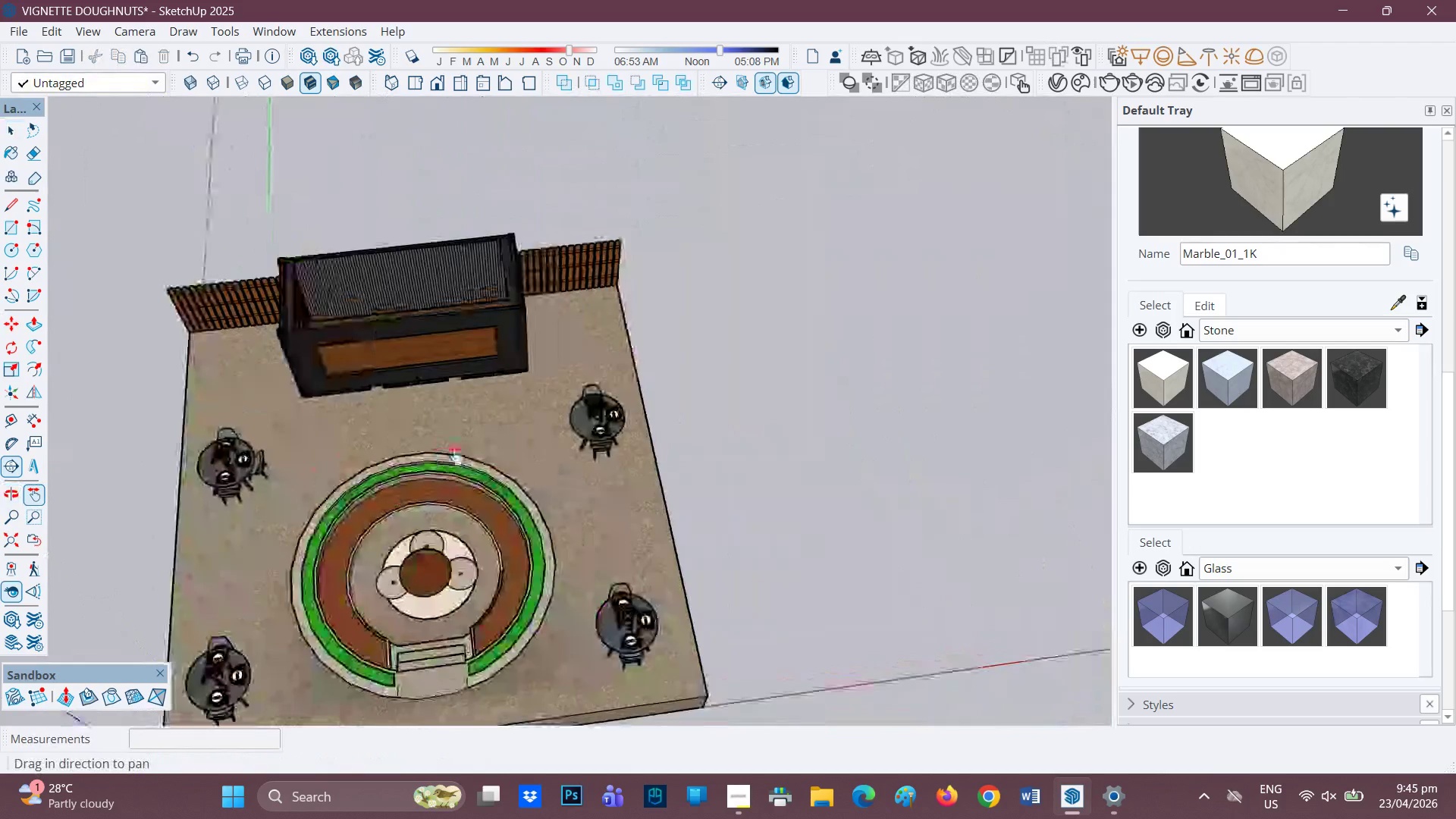 
scroll: coordinate [628, 484], scroll_direction: down, amount: 3.0
 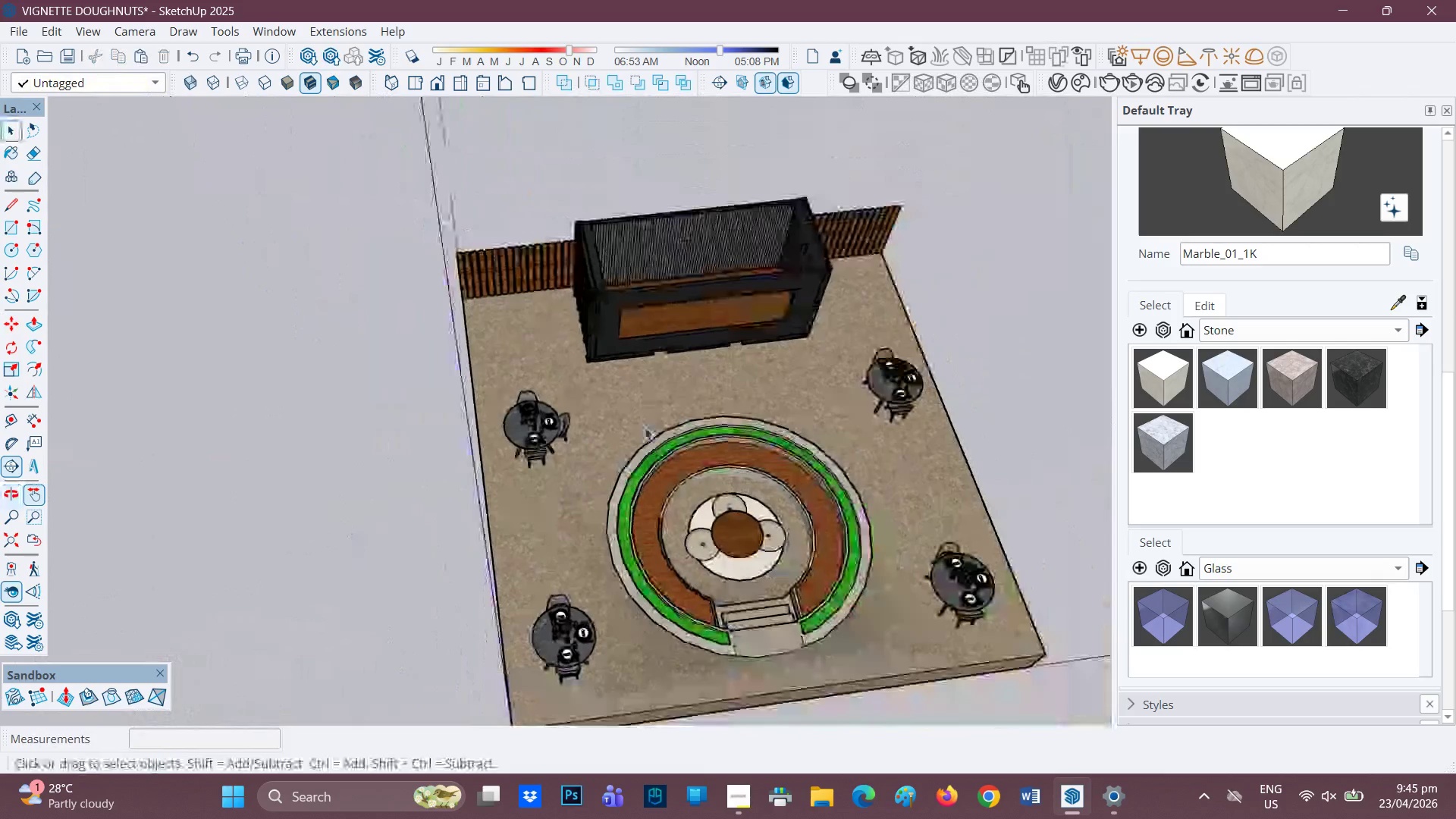 
key(Space)
 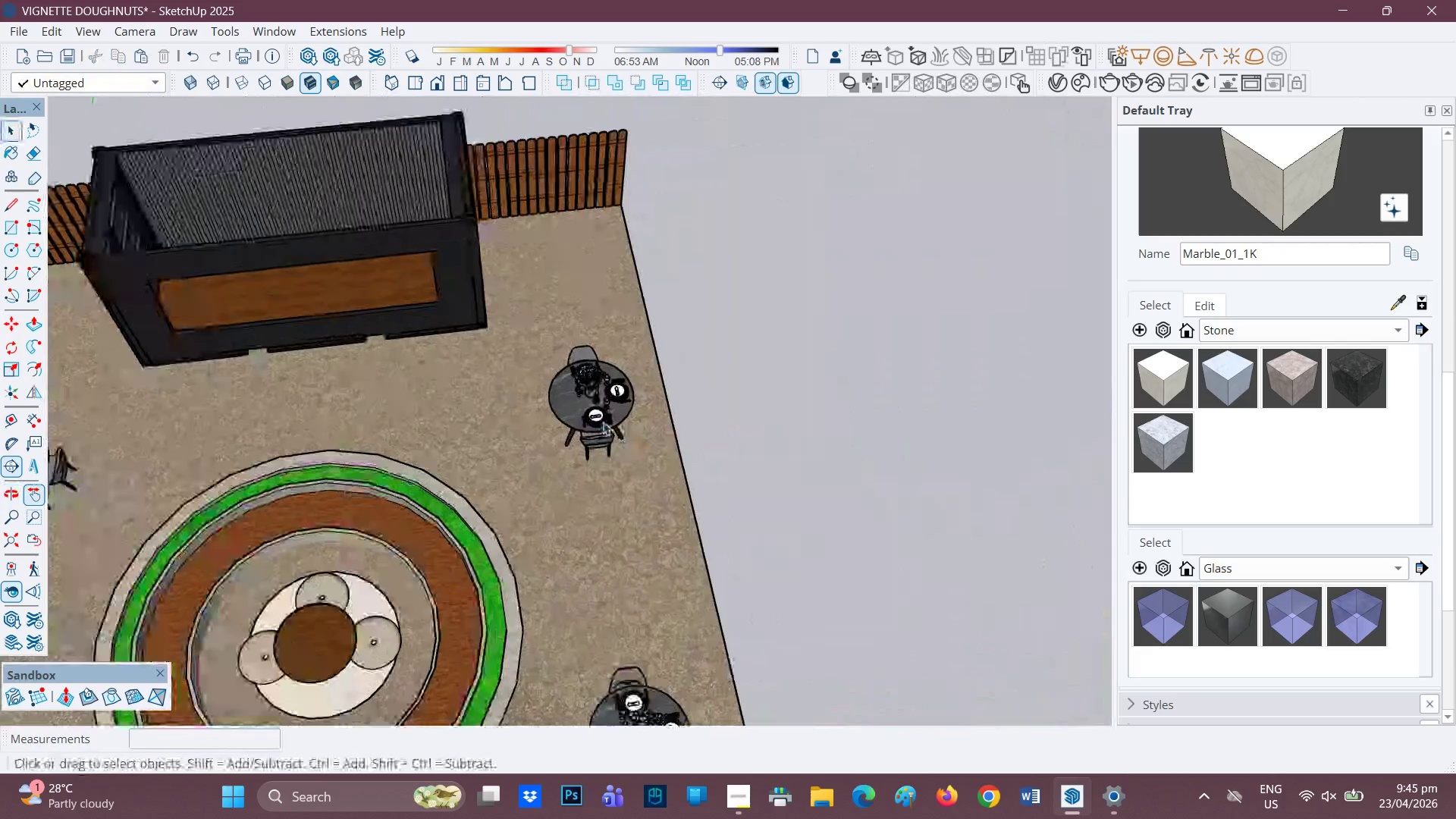 
left_click([603, 422])
 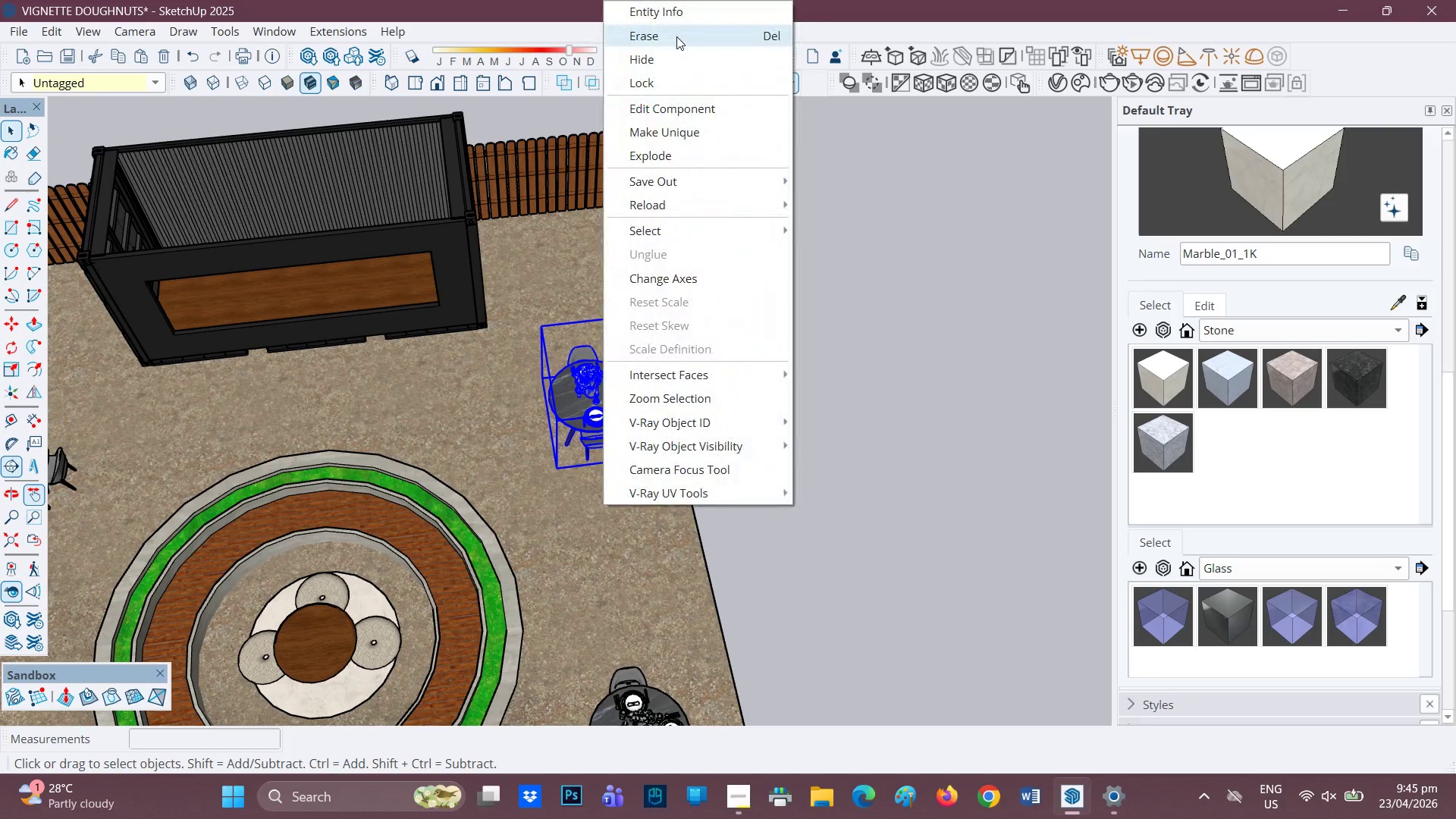 
scroll: coordinate [625, 438], scroll_direction: up, amount: 4.0
 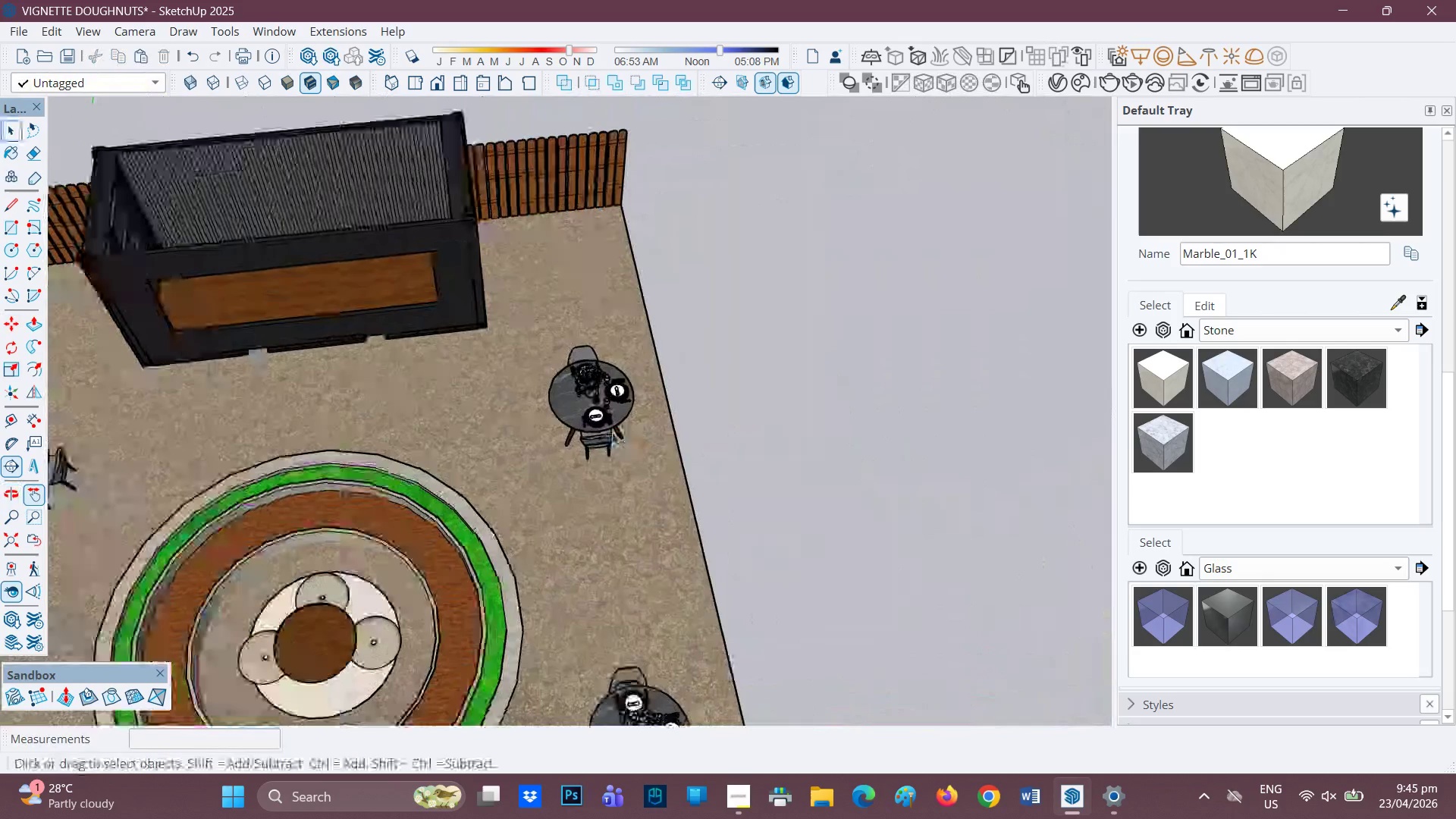 
left_click([676, 37])
 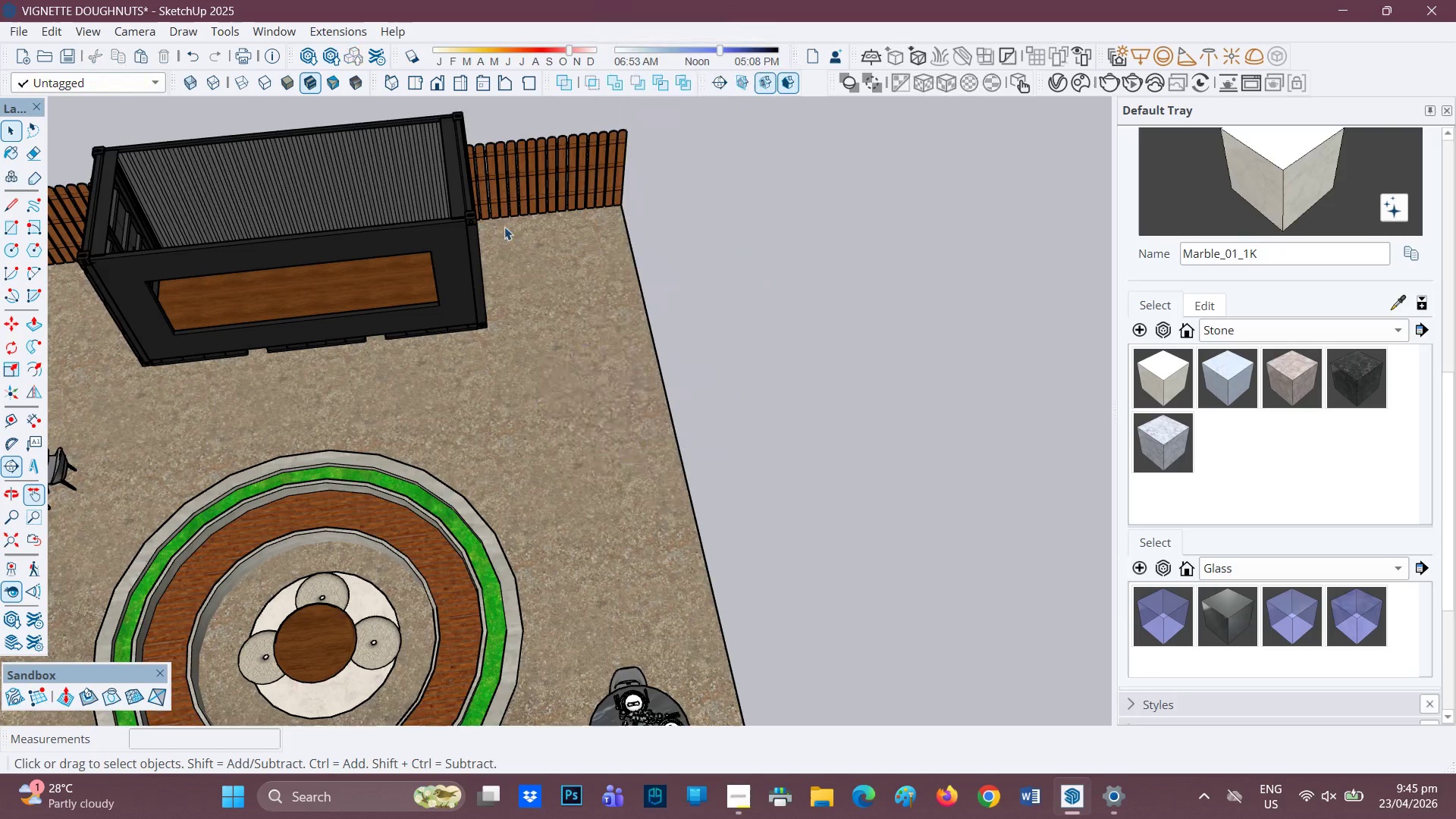 
scroll: coordinate [463, 278], scroll_direction: down, amount: 3.0
 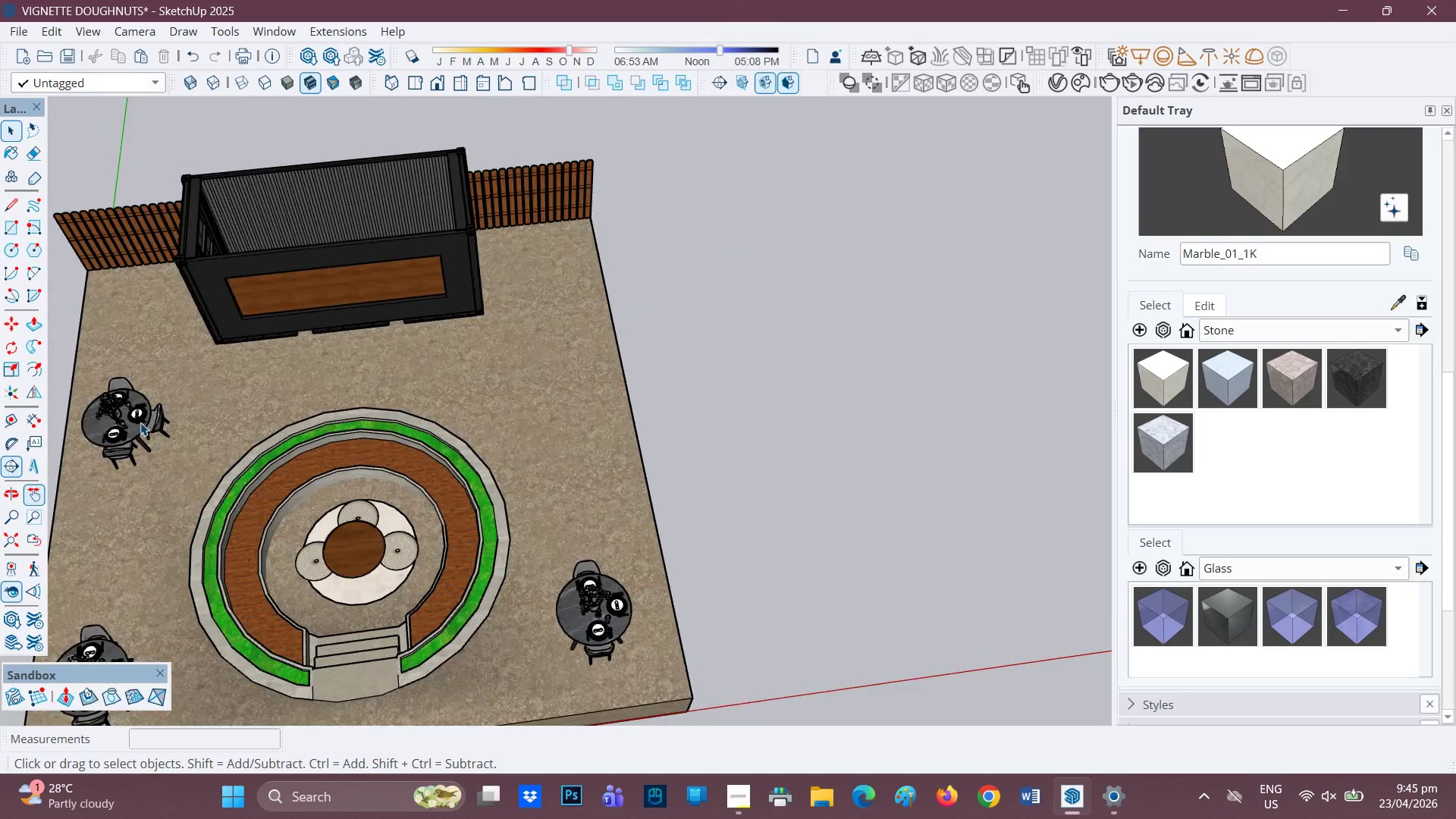 
left_click([140, 422])
 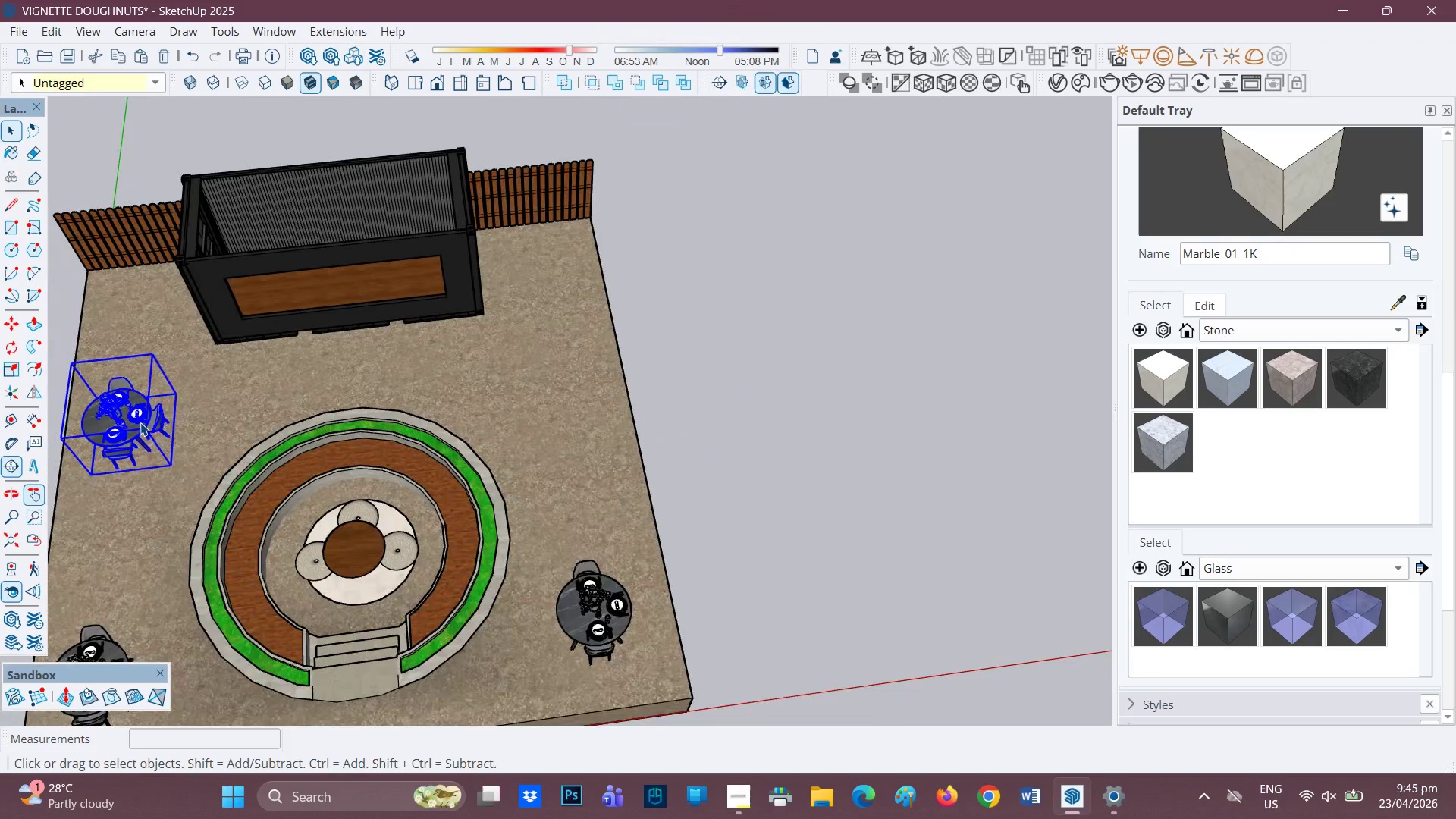 
scroll: coordinate [140, 422], scroll_direction: up, amount: 1.0
 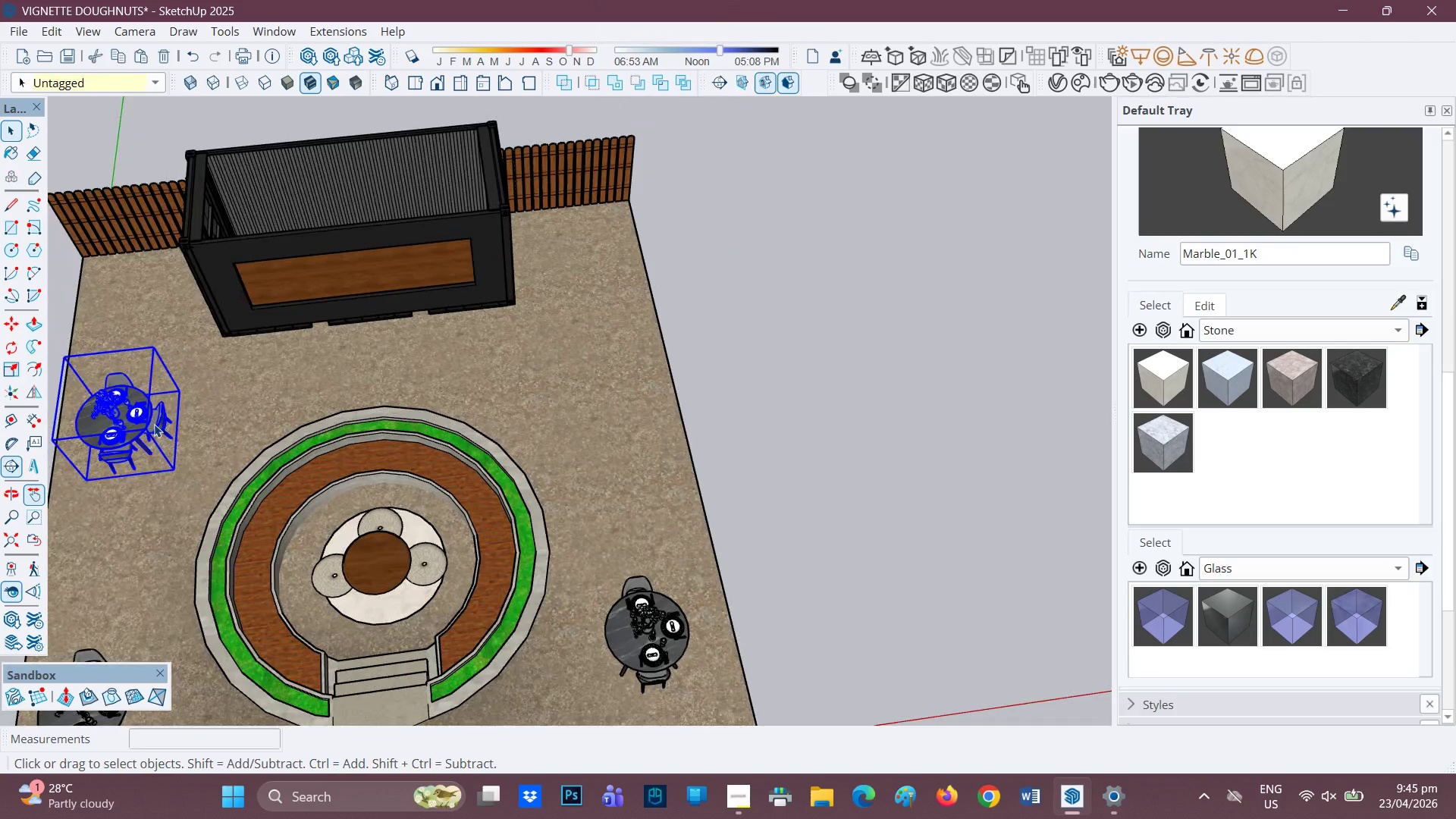 
key(M)
 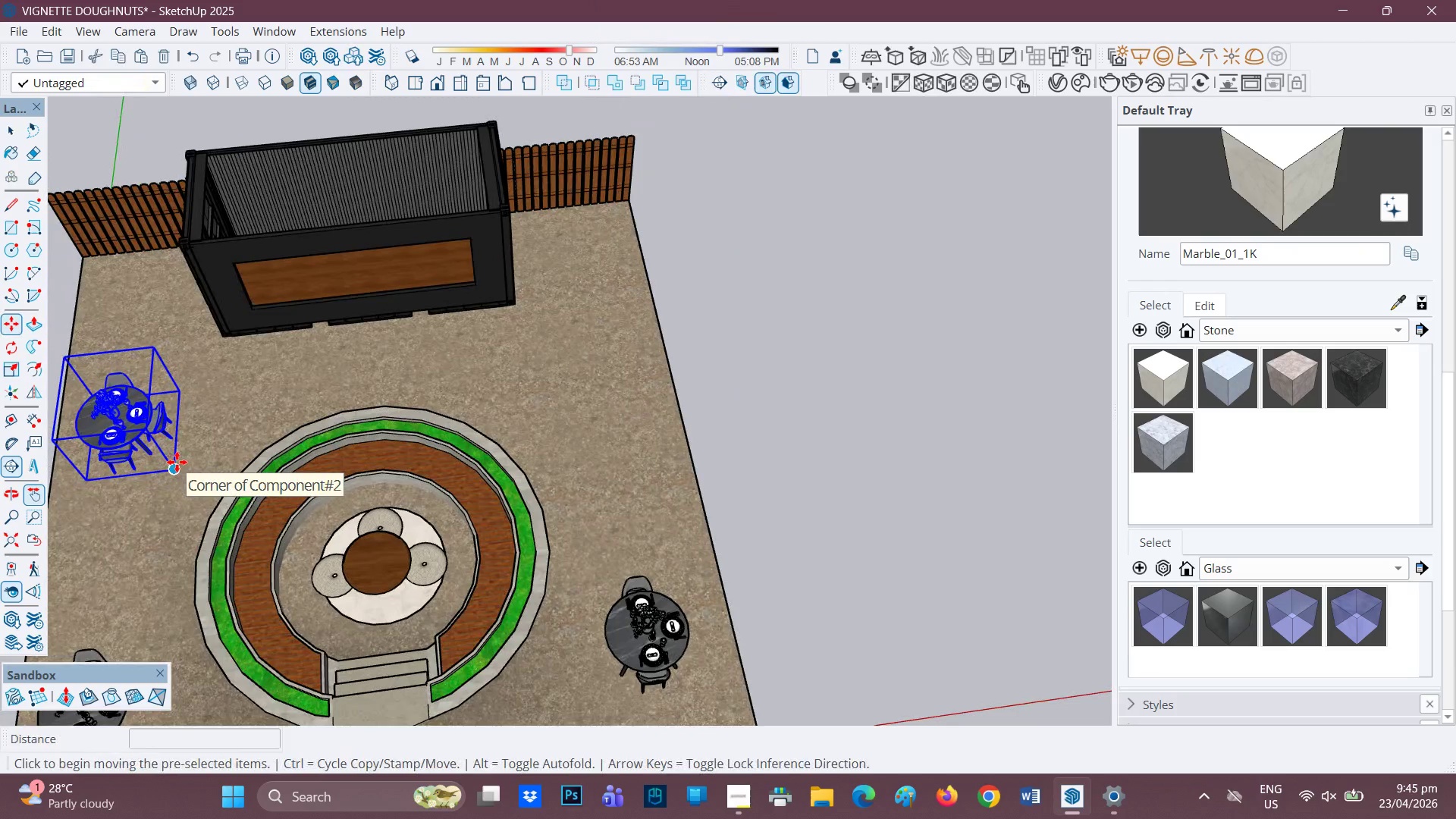 
key(Control+ControlRight)
 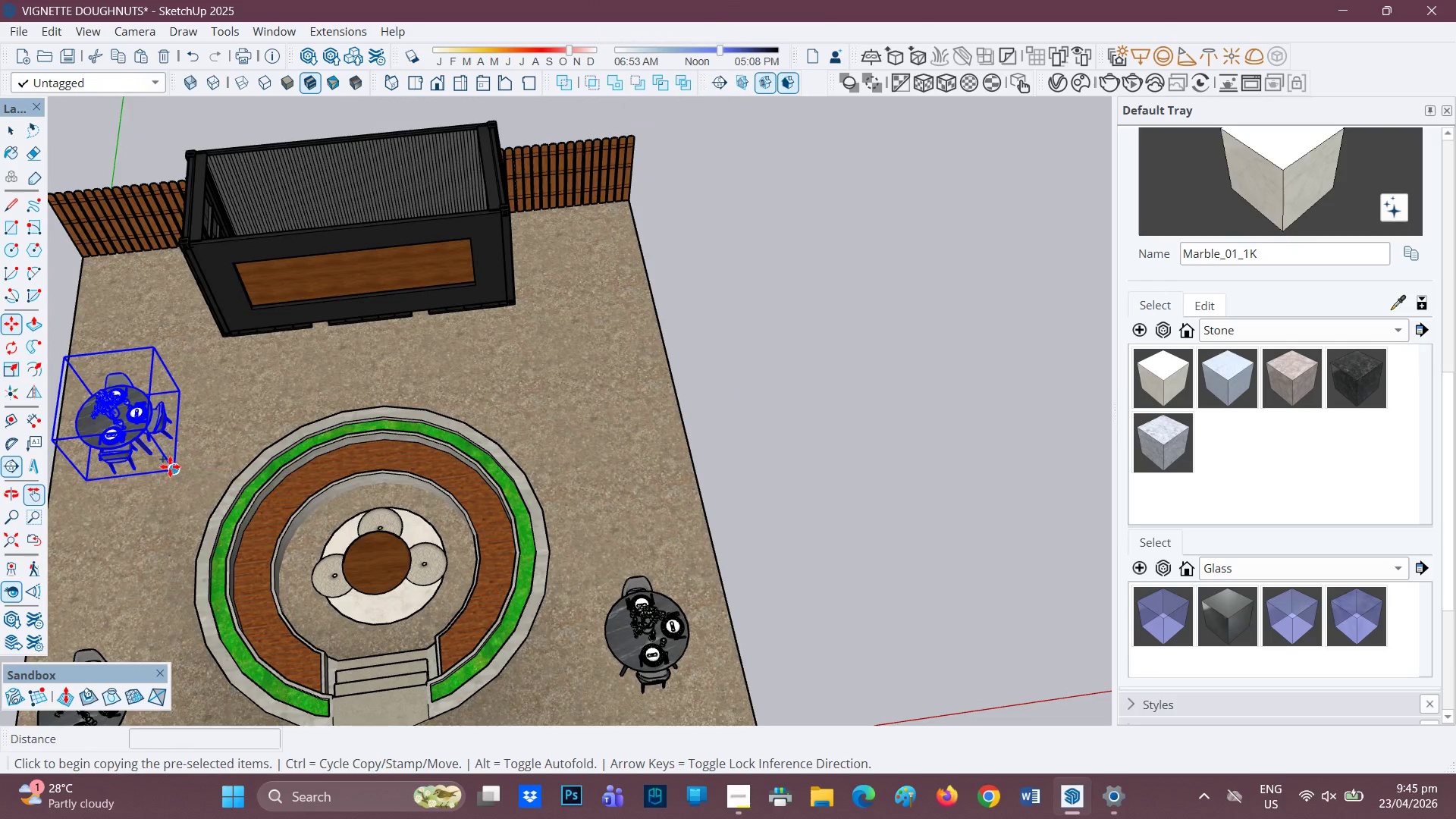 
left_click([170, 467])
 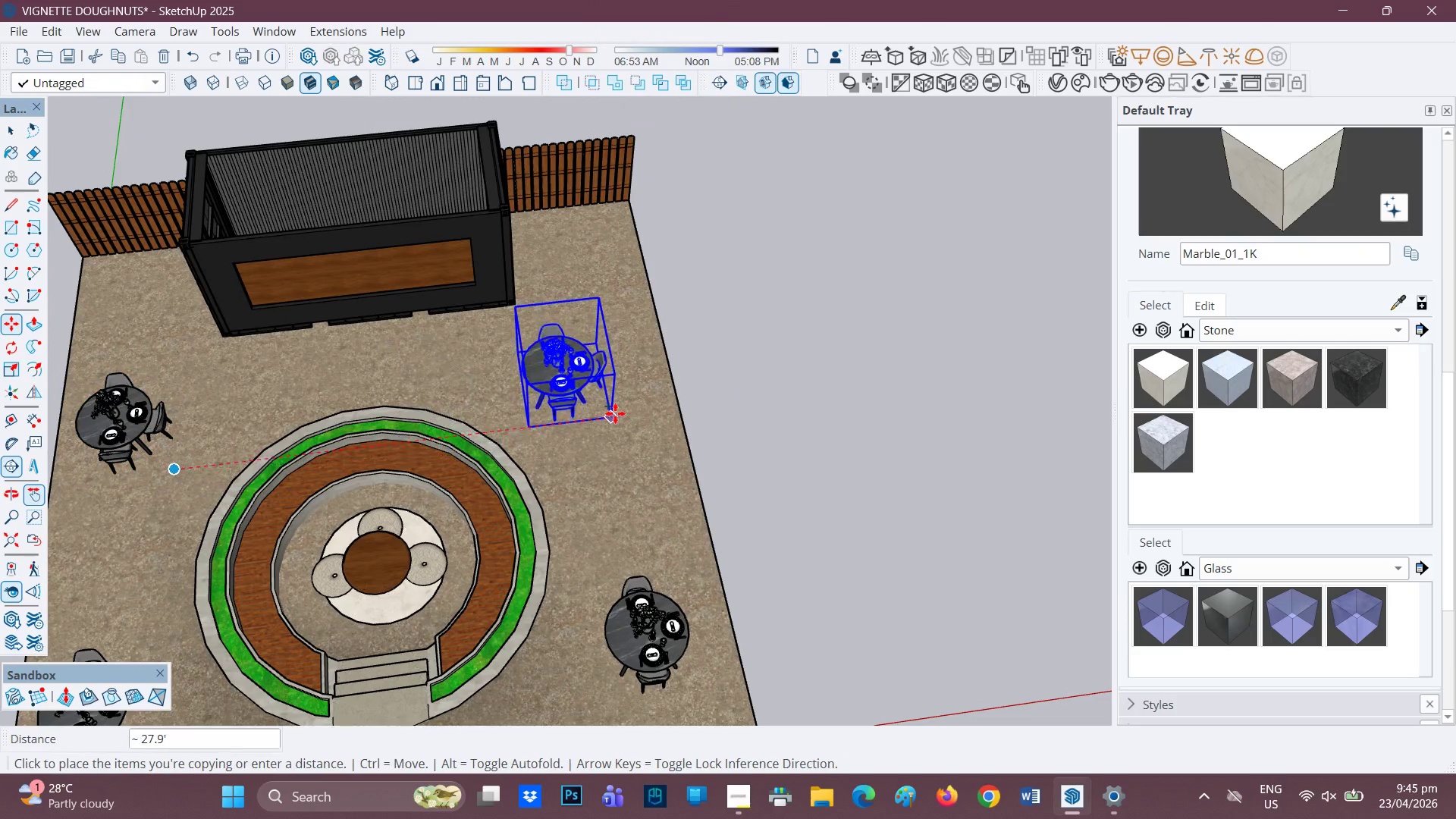 
mouse_move([653, 411])
 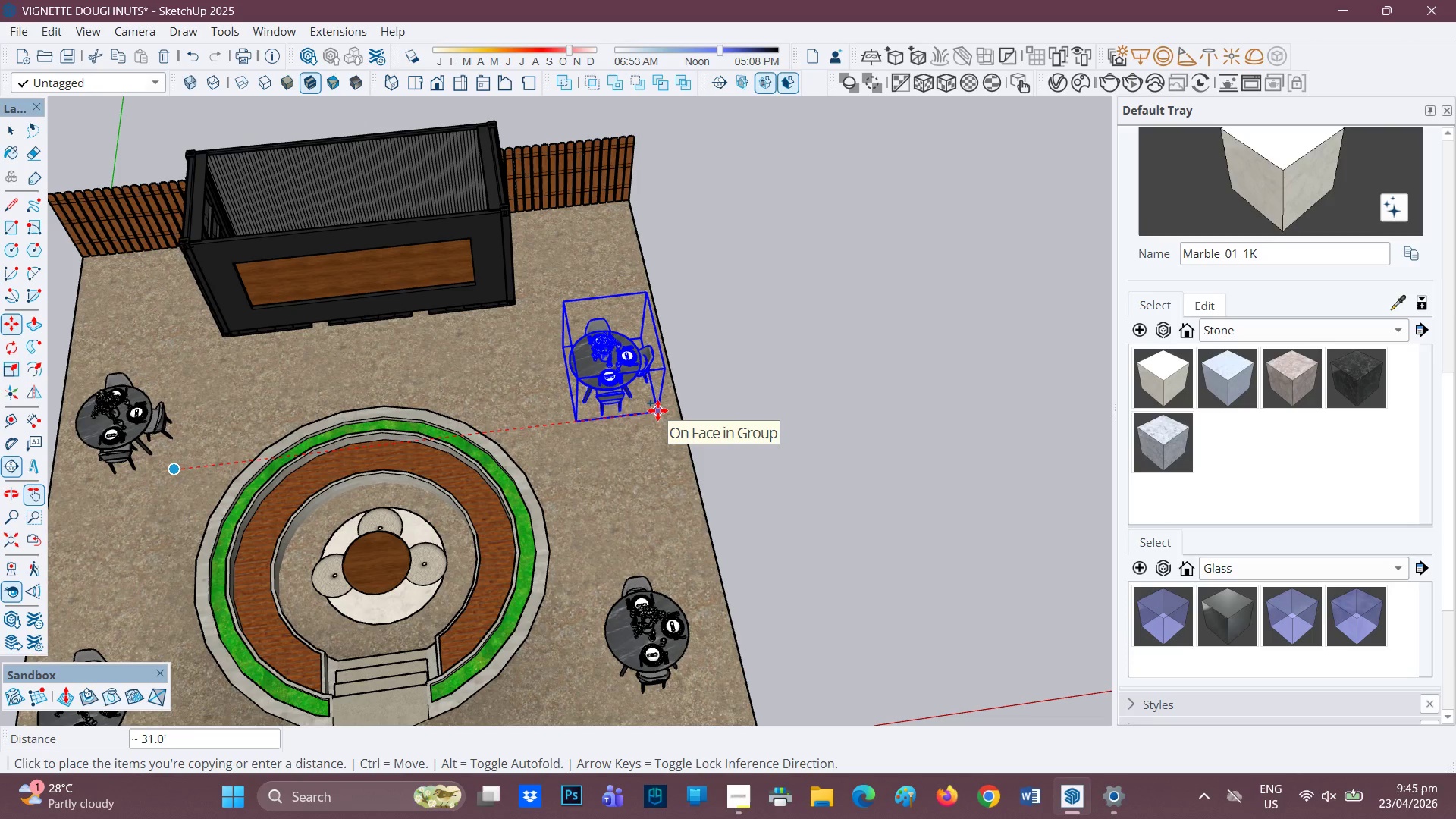 
wait(7.09)
 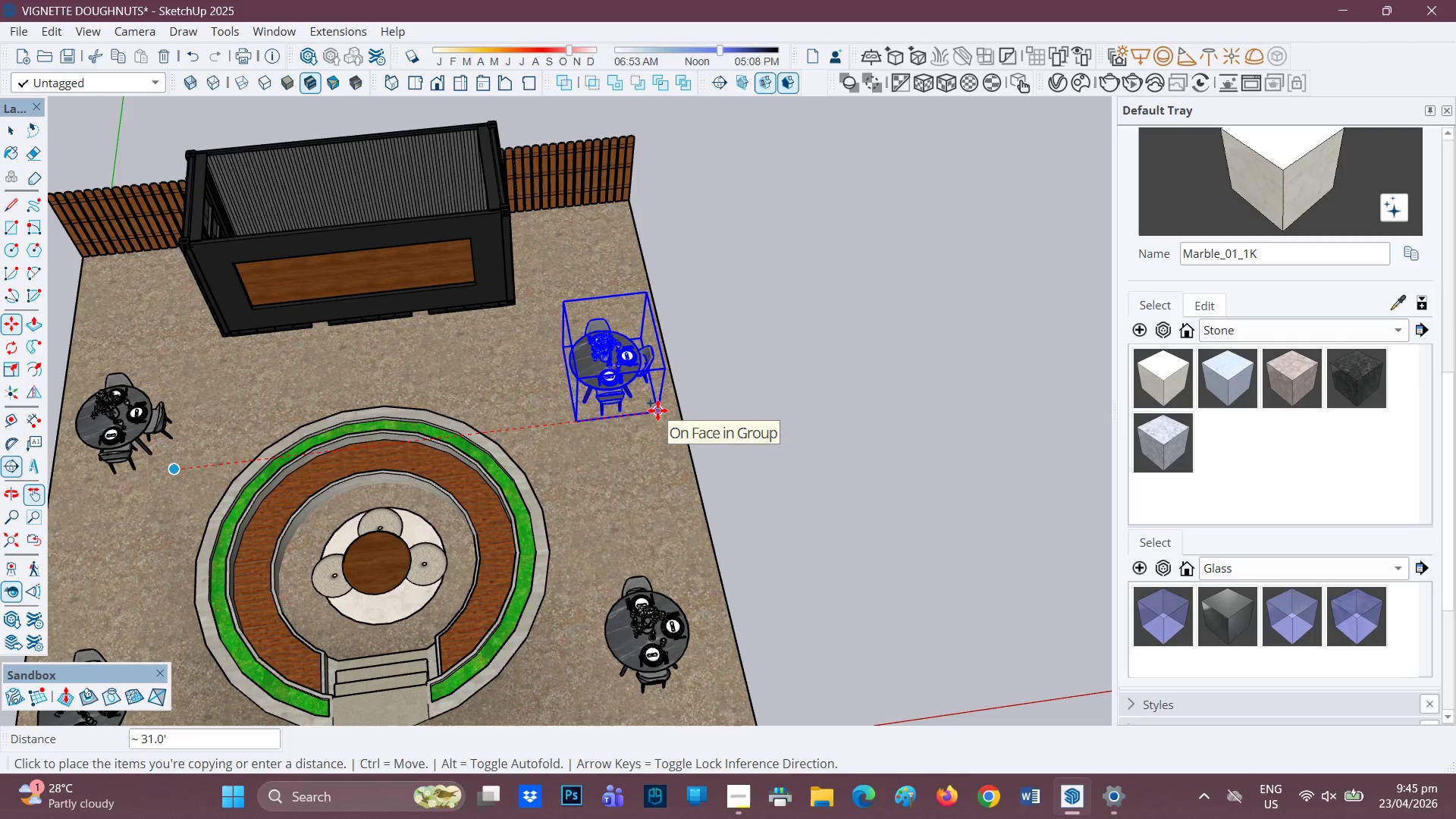 
left_click([657, 410])
 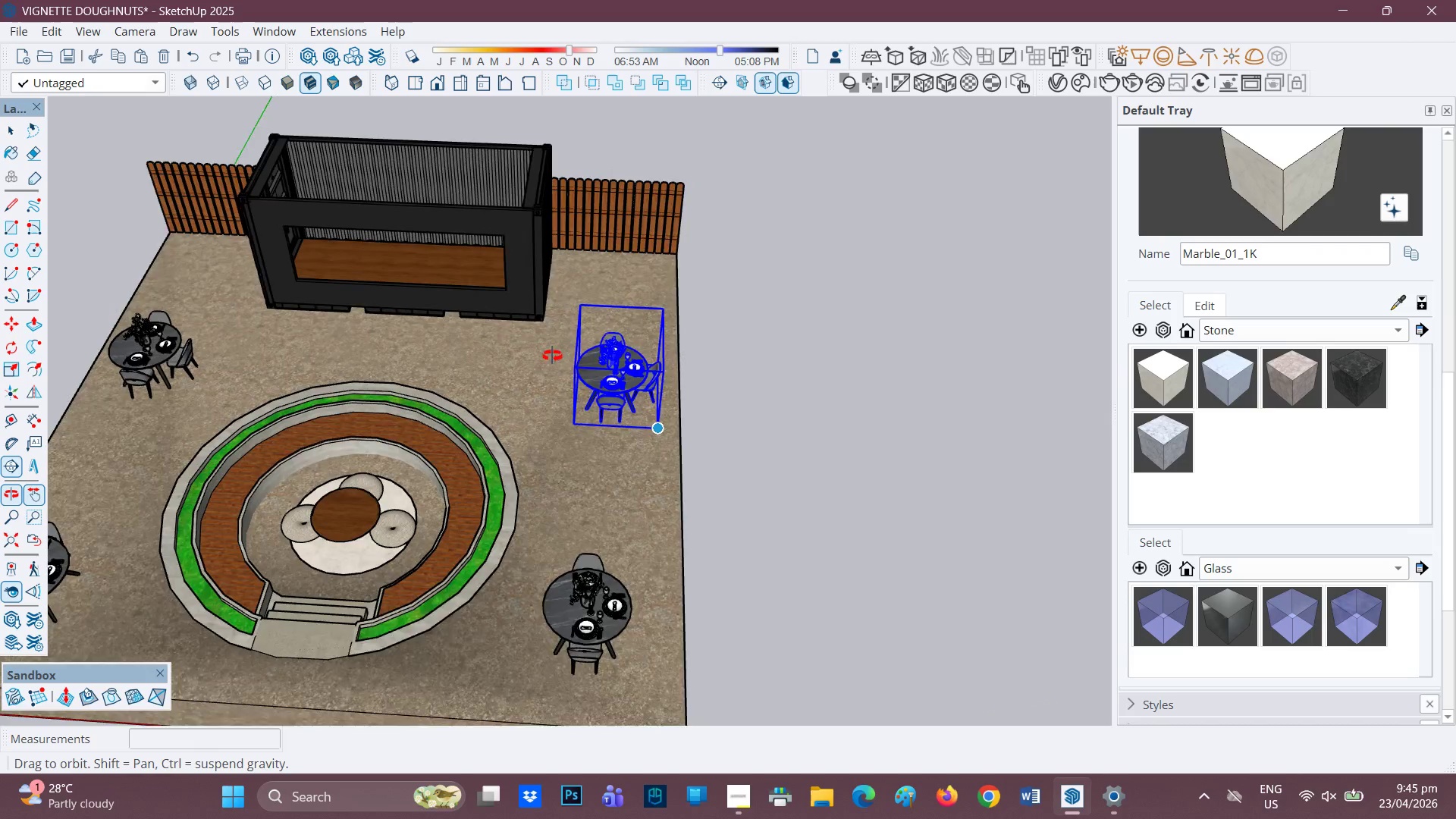 
scroll: coordinate [603, 413], scroll_direction: up, amount: 3.0
 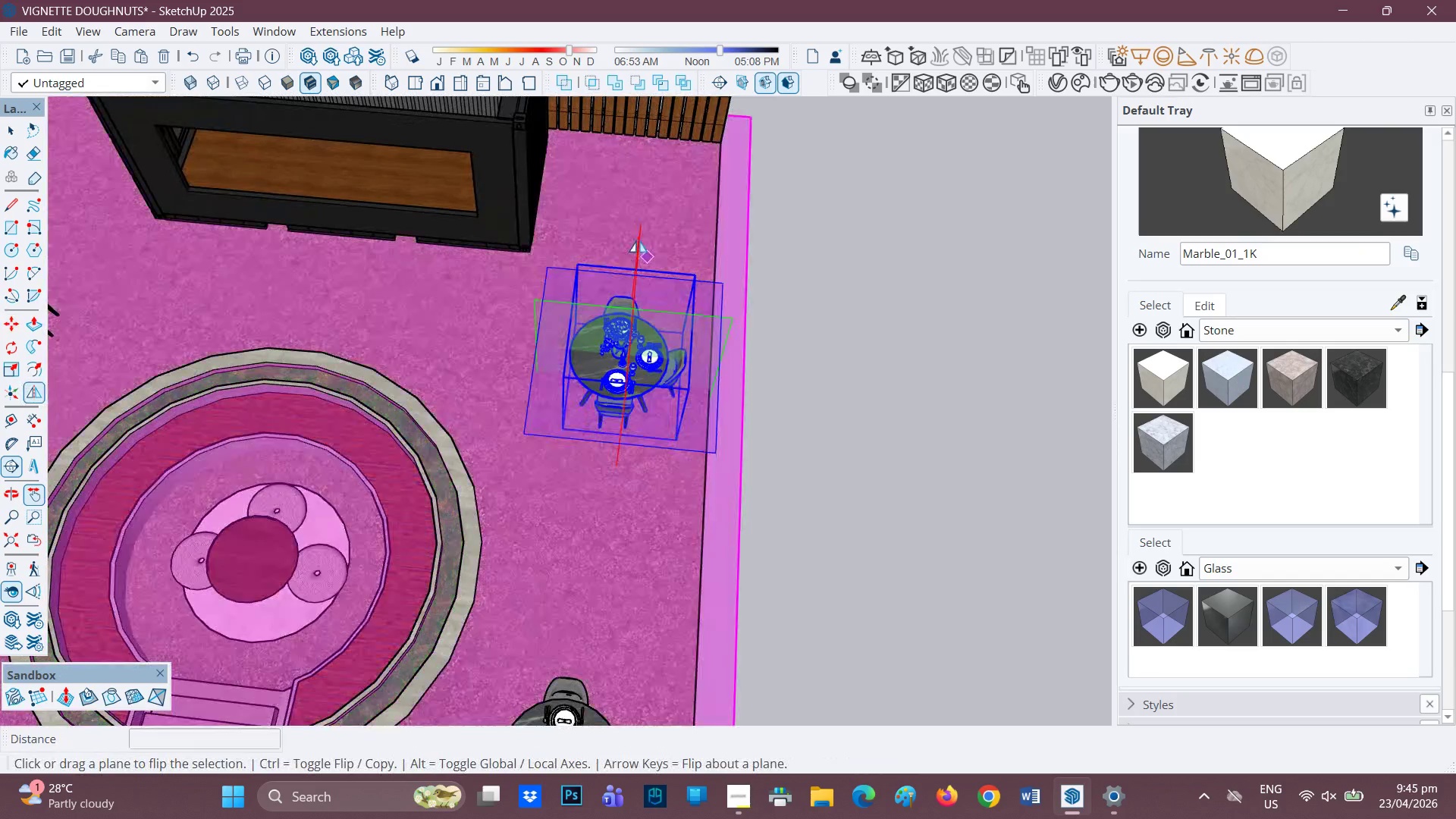 
left_click([639, 243])
 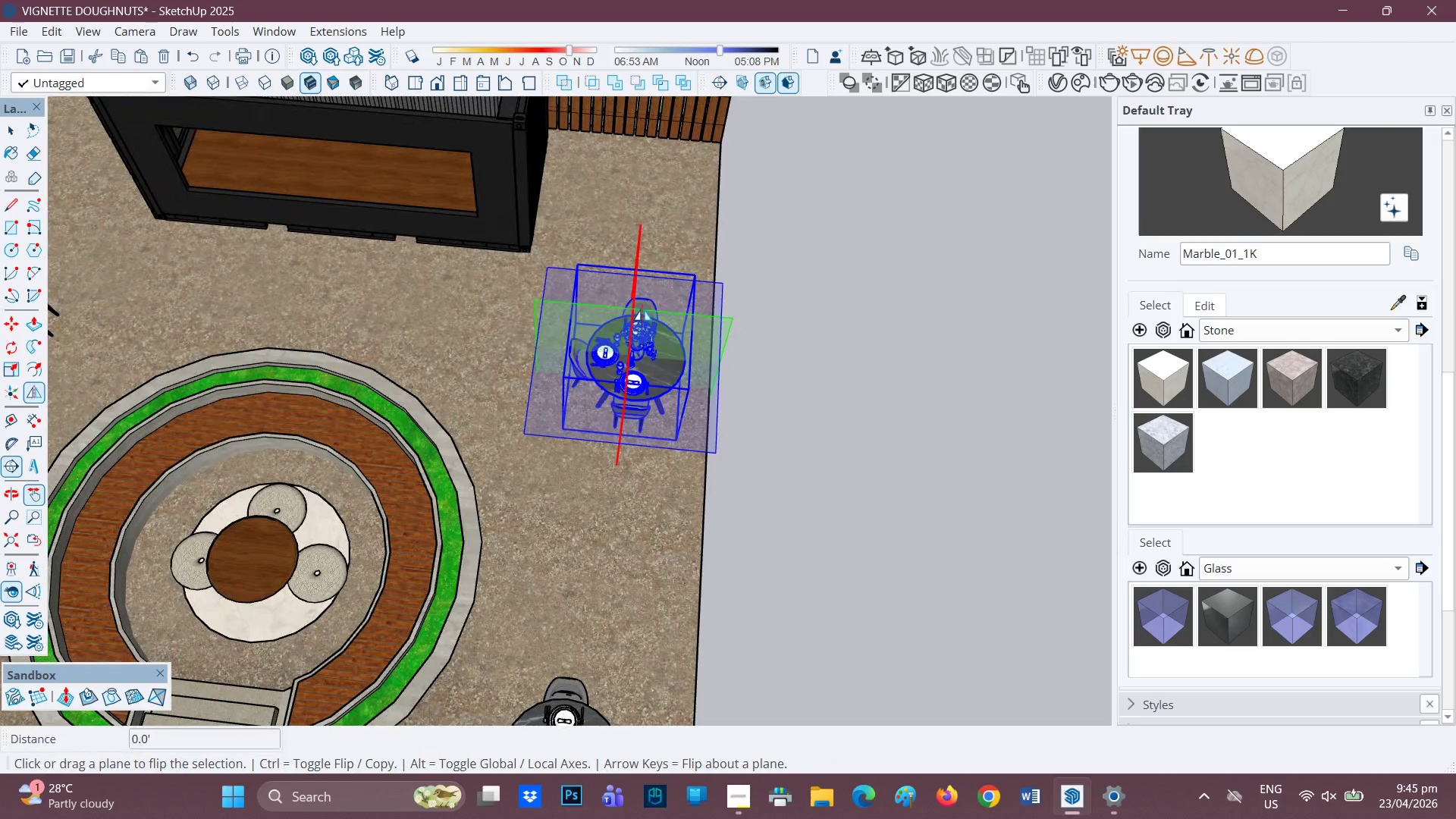 
scroll: coordinate [536, 435], scroll_direction: down, amount: 2.0
 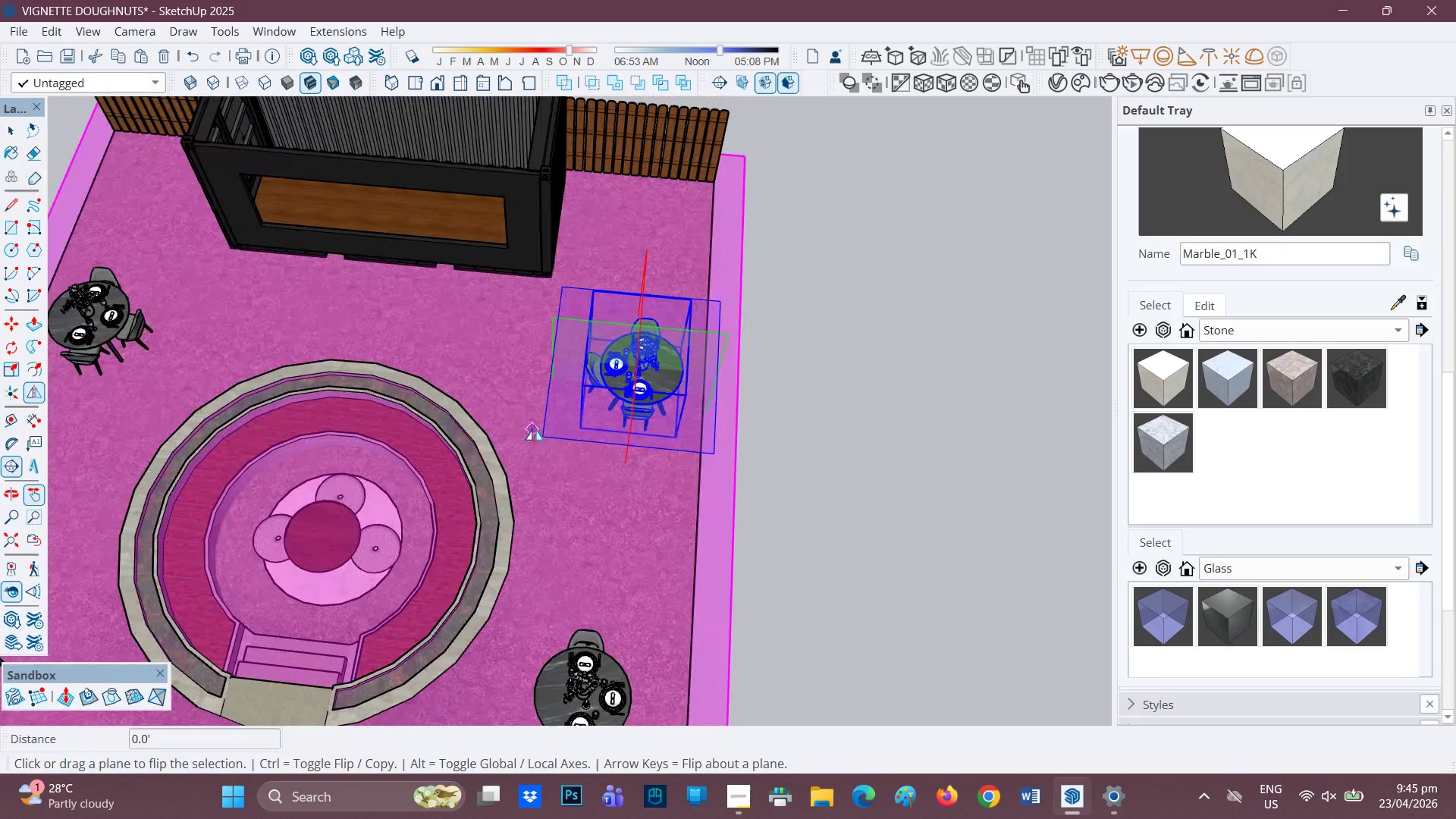 
key(M)
 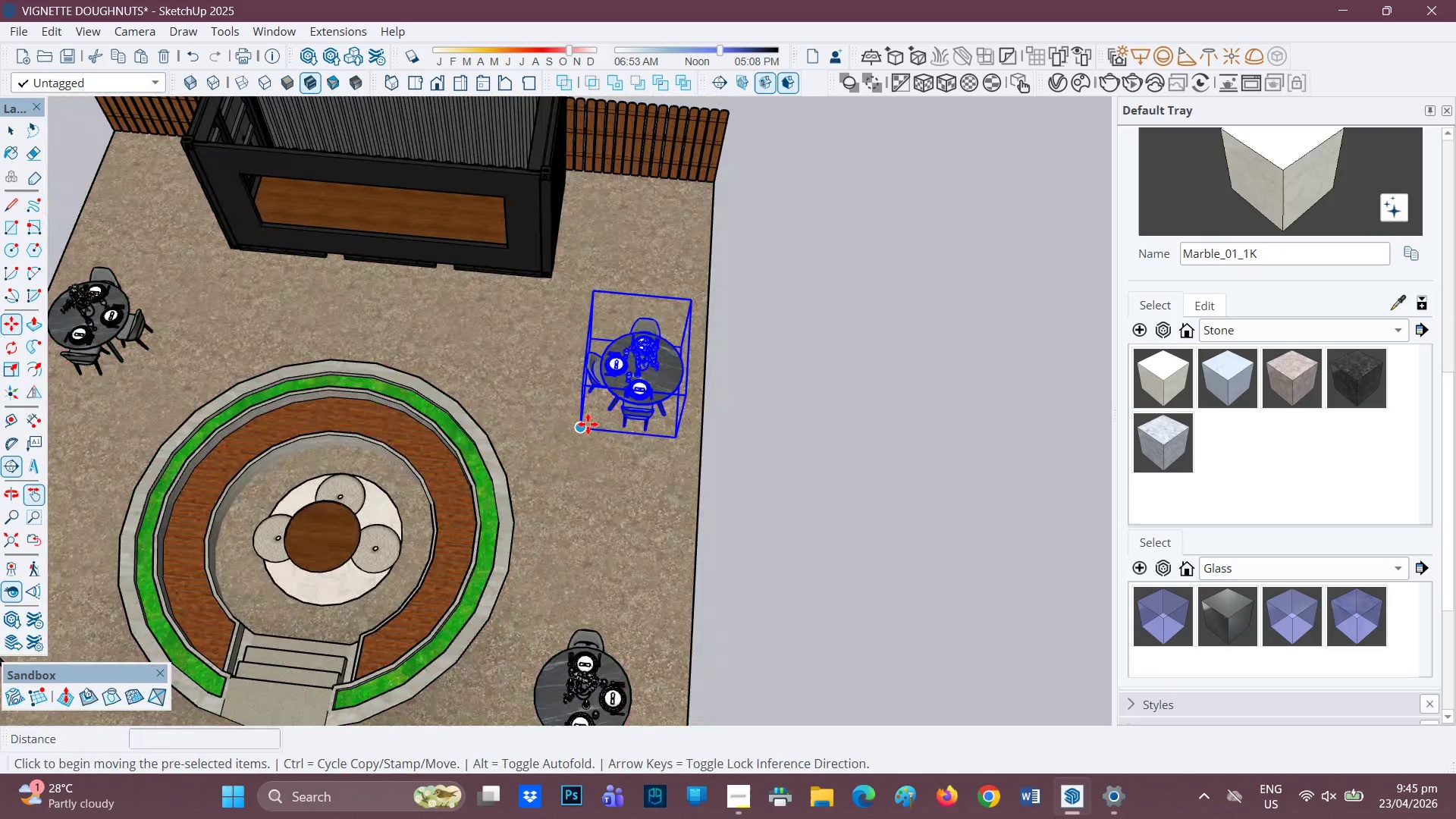 
left_click([588, 425])
 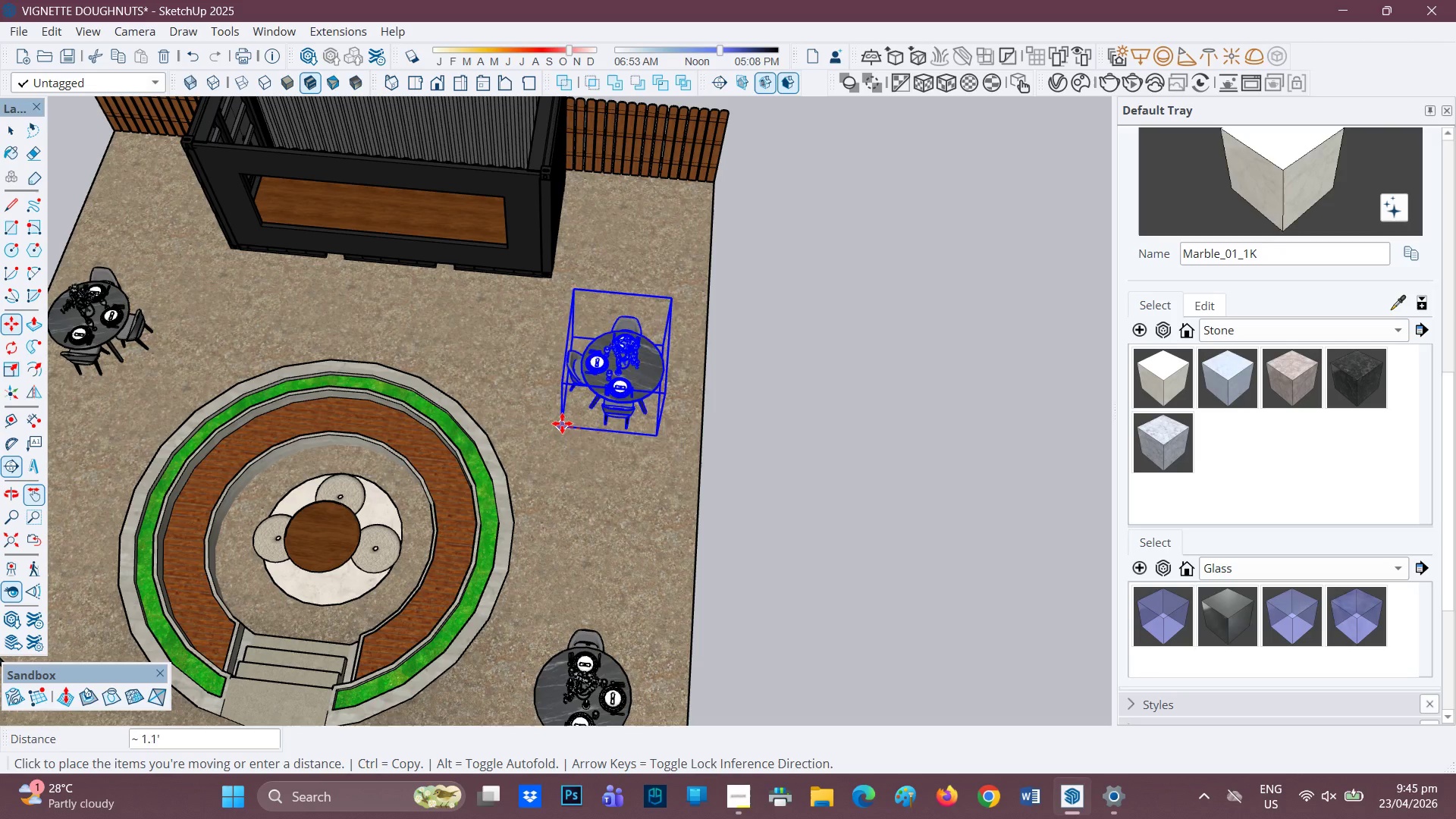 
left_click([562, 423])
 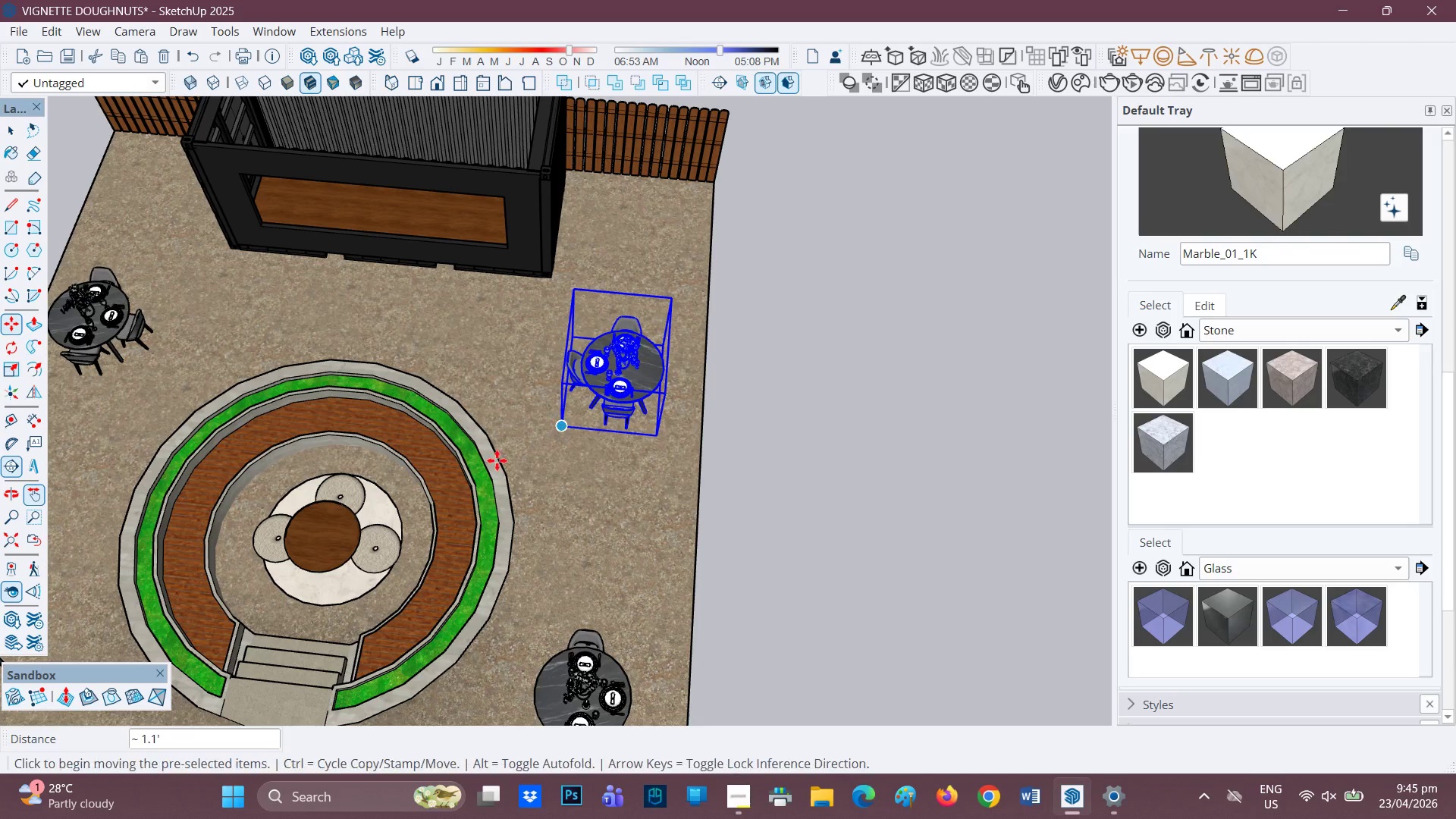 
scroll: coordinate [469, 526], scroll_direction: down, amount: 4.0
 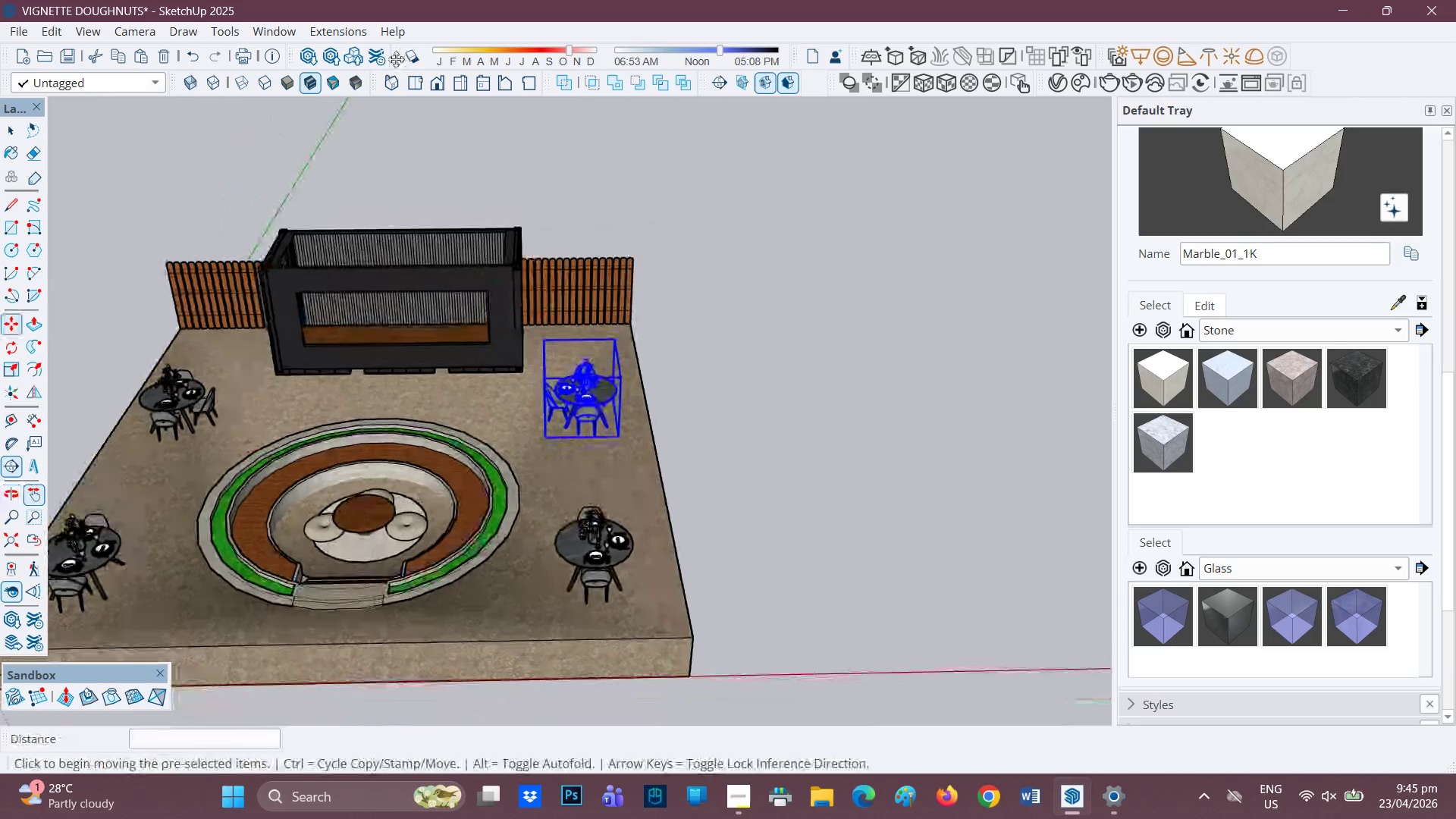 
left_click([411, 80])
 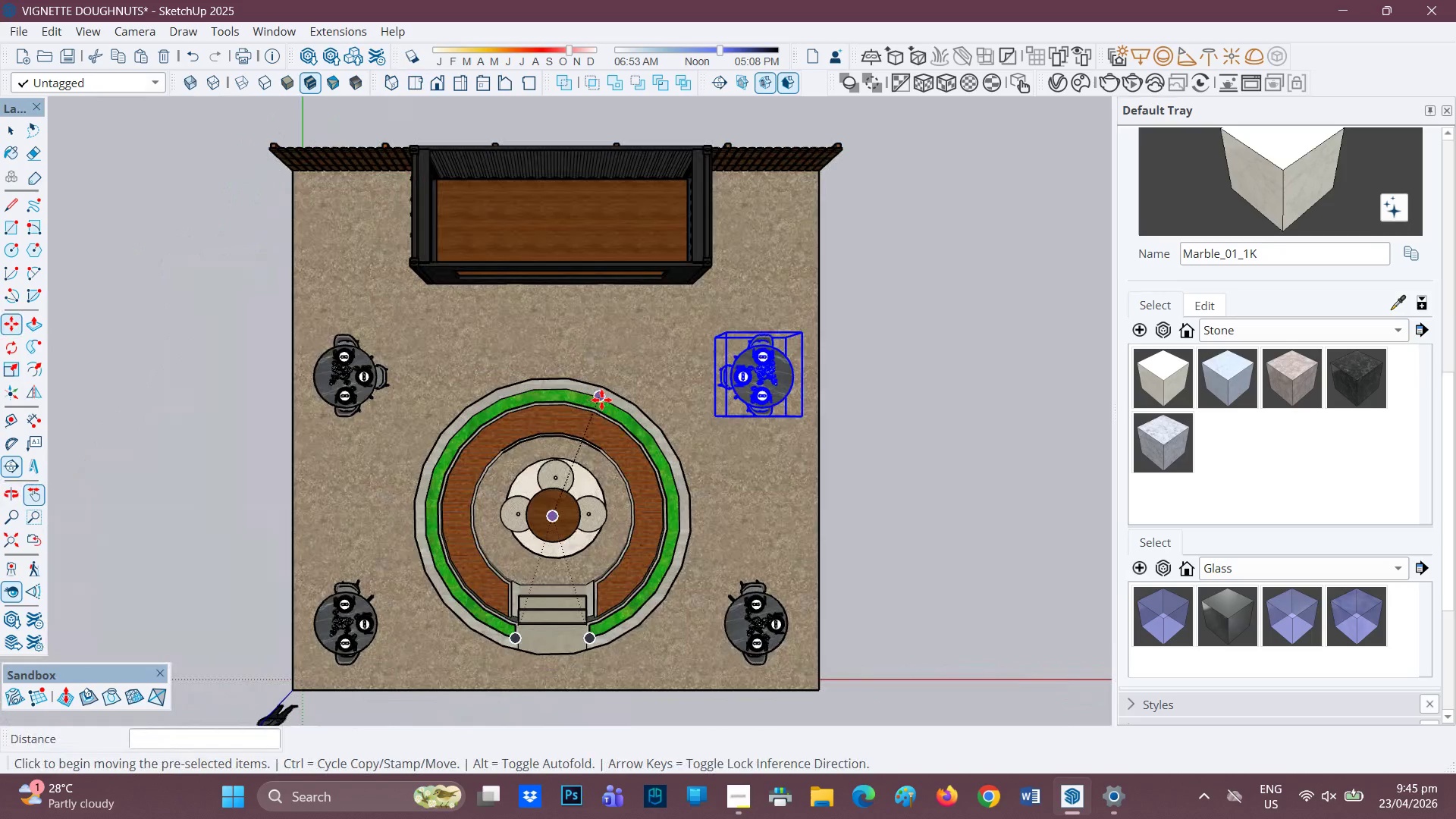 
key(Space)
 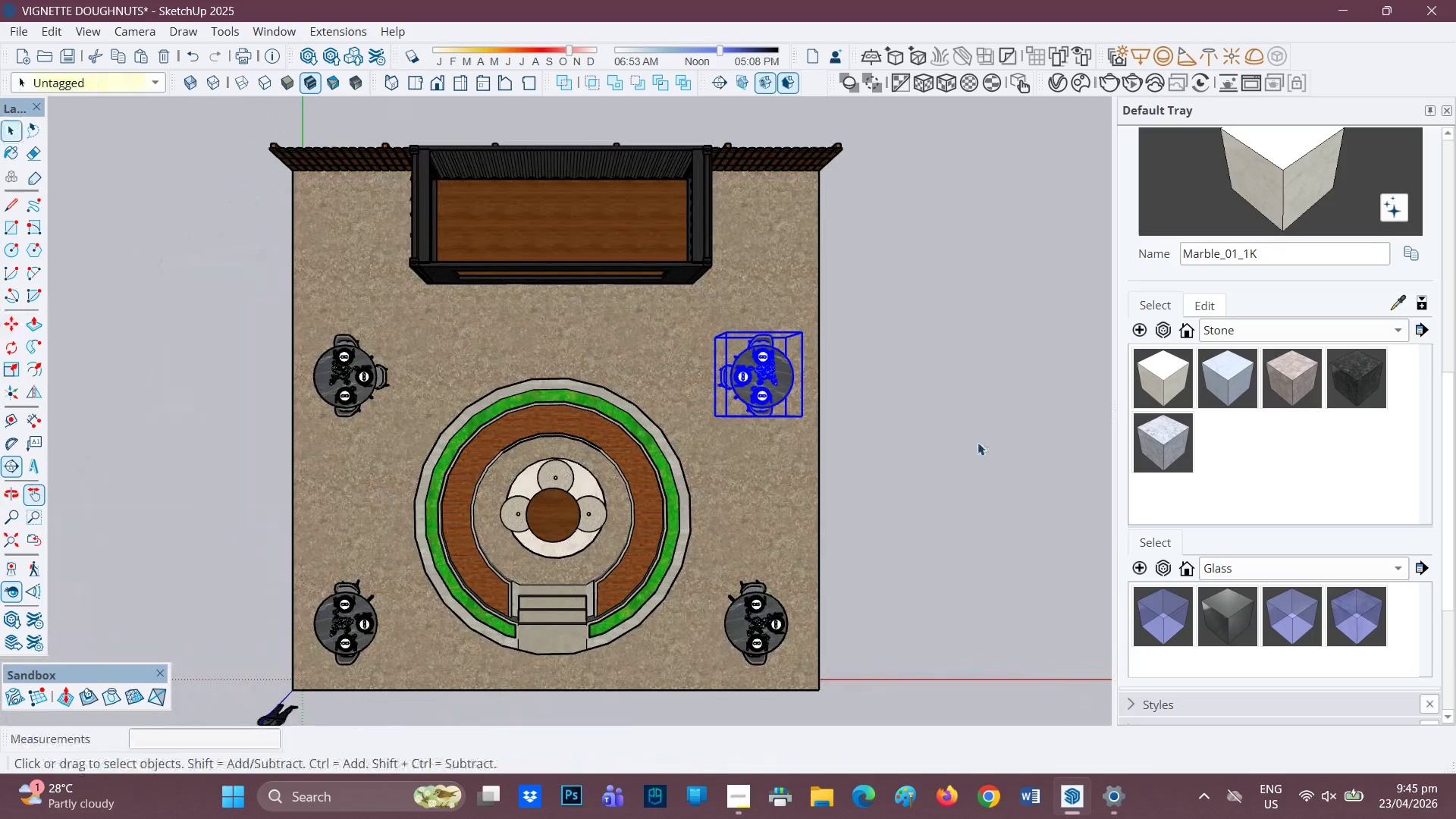 
left_click([977, 442])
 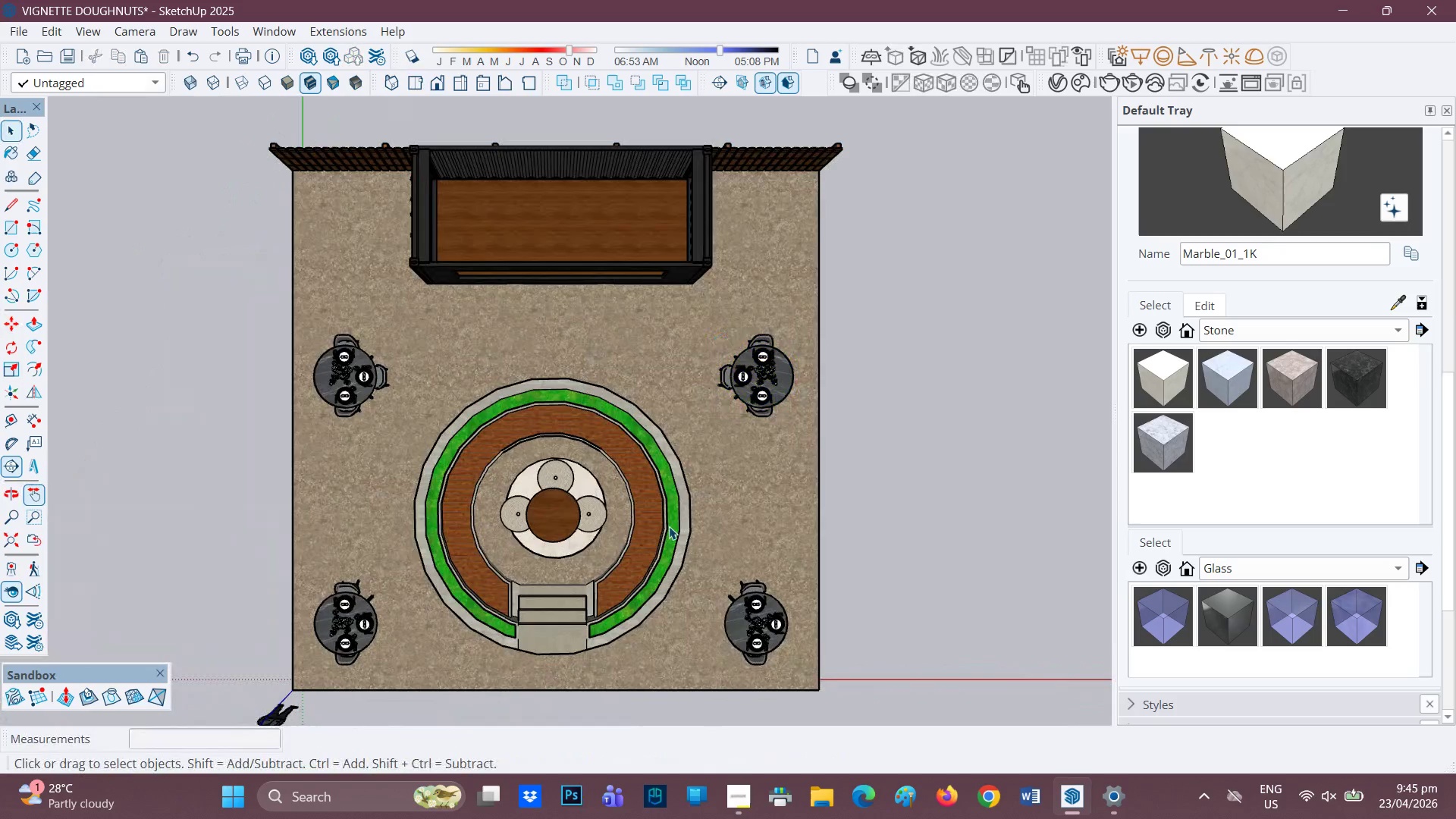 
scroll: coordinate [619, 534], scroll_direction: down, amount: 3.0
 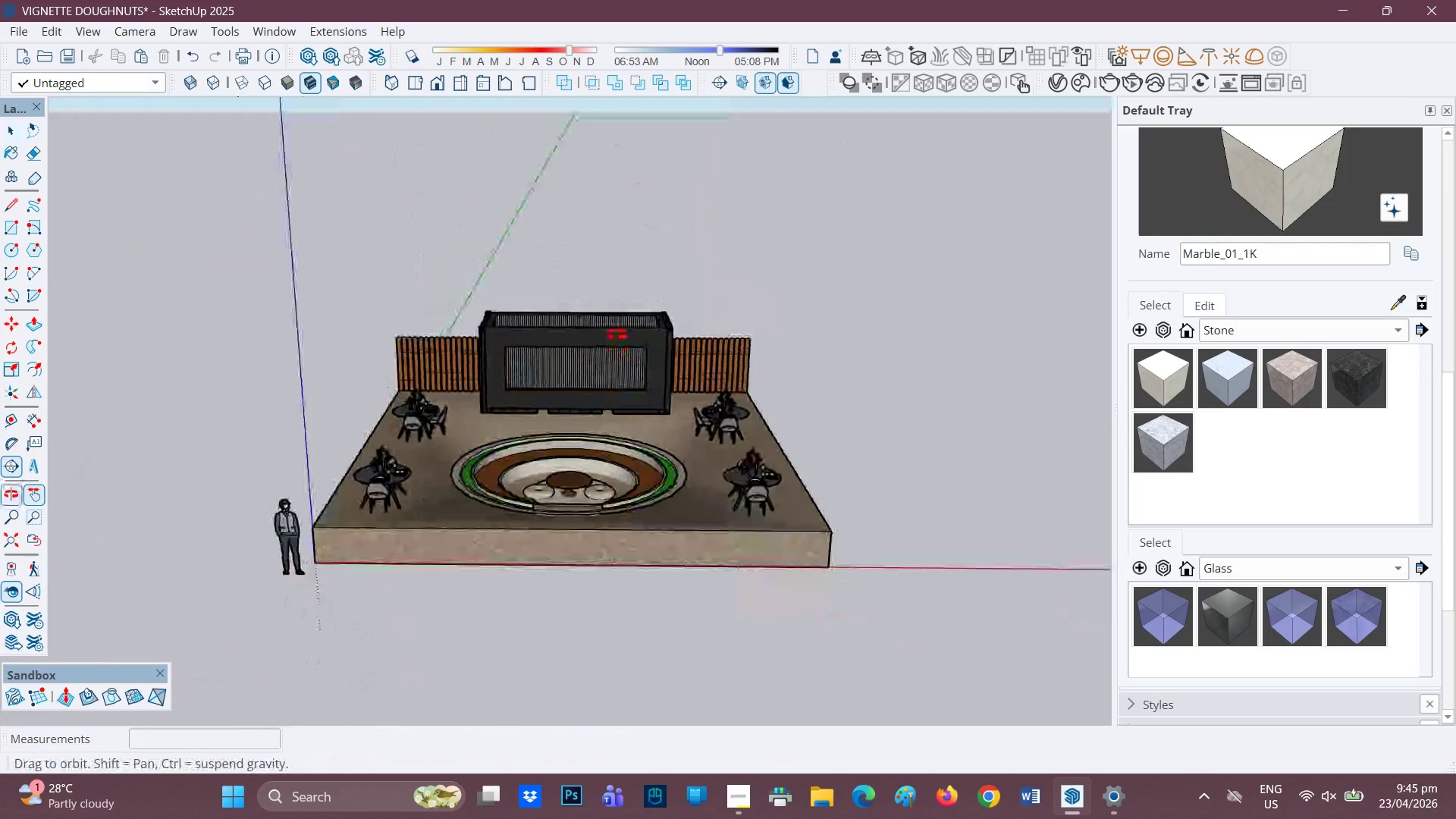 
scroll: coordinate [648, 492], scroll_direction: up, amount: 7.0
 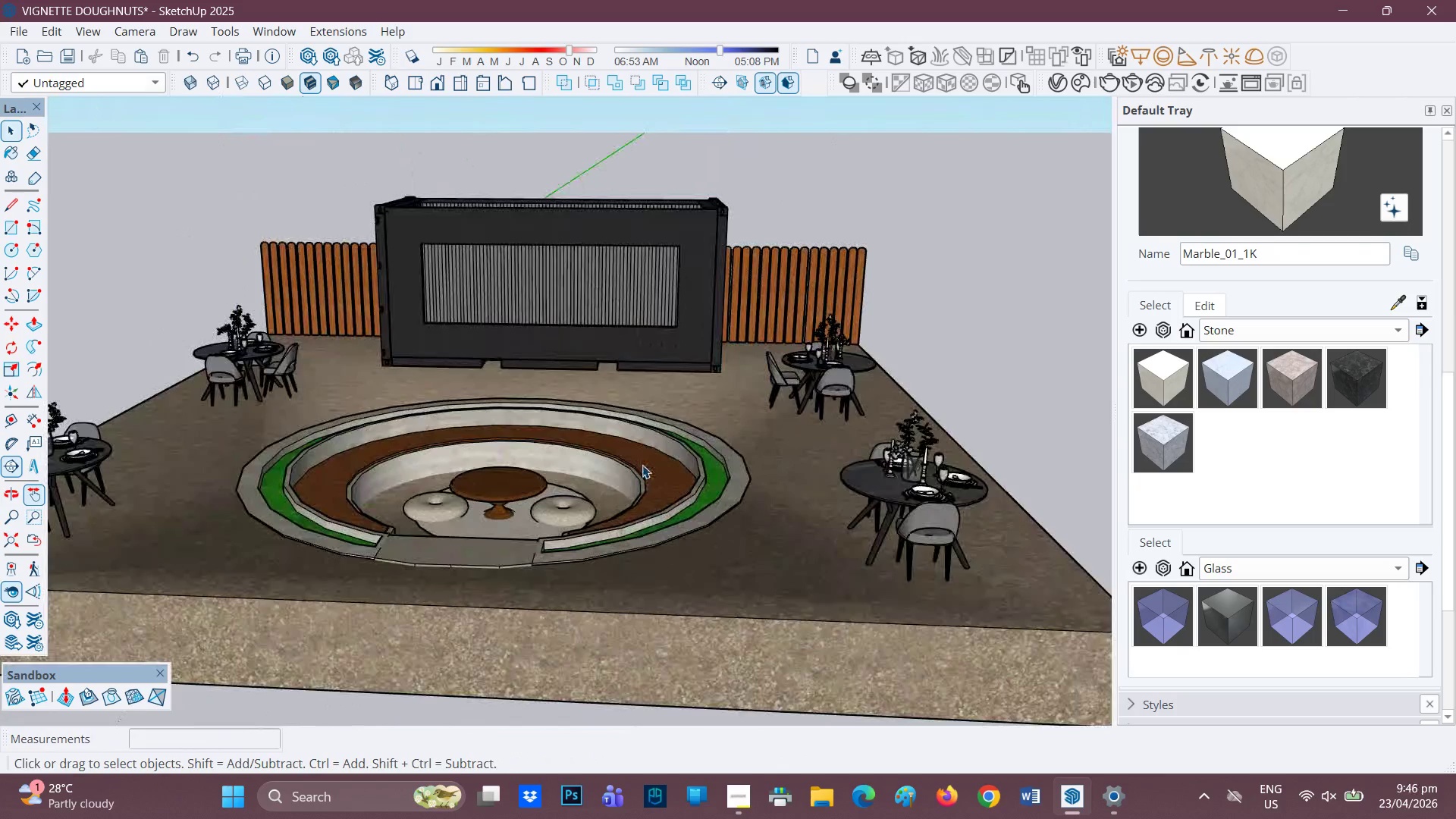 
scroll: coordinate [579, 346], scroll_direction: down, amount: 5.0
 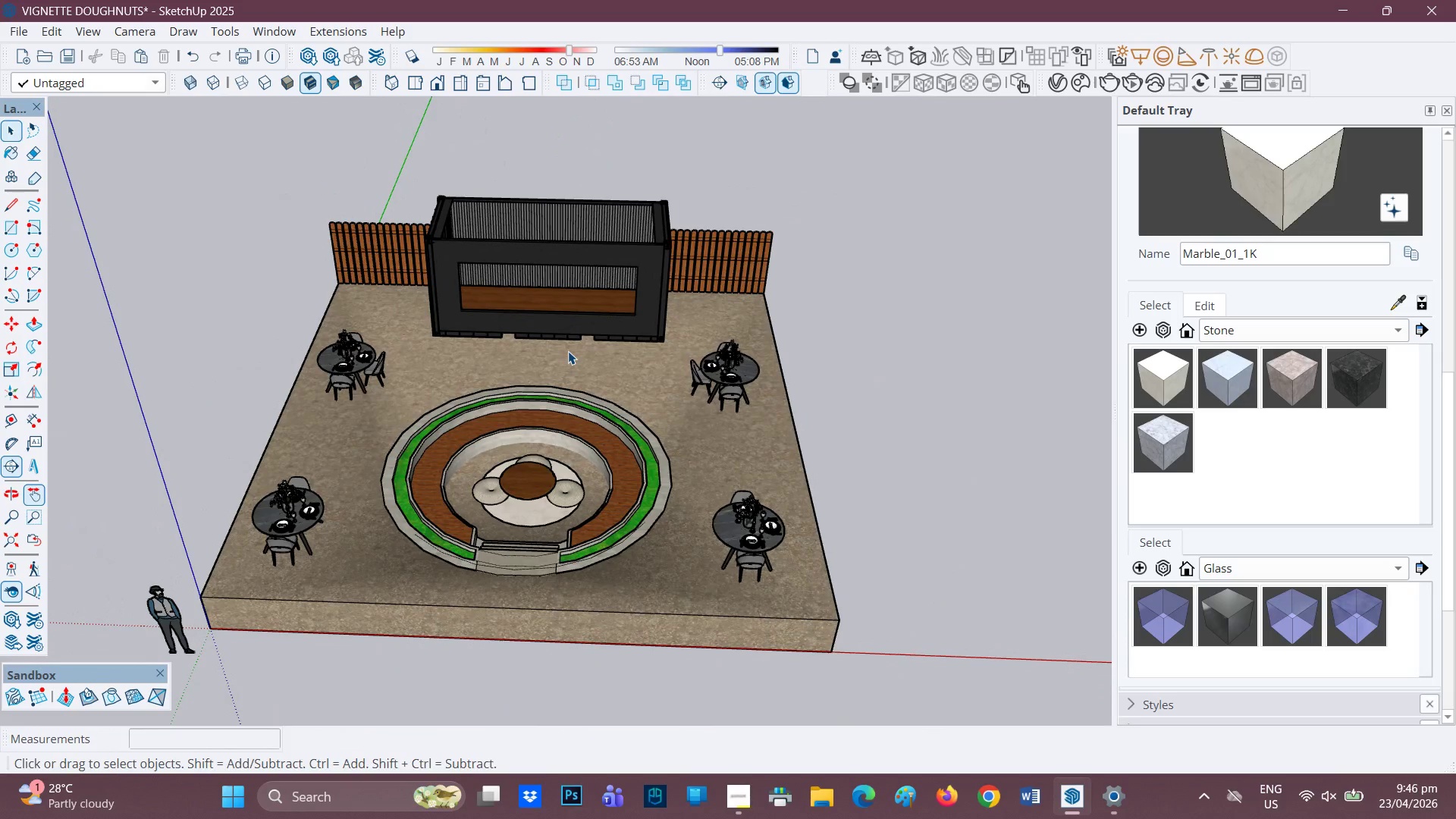 
wait(6.03)
 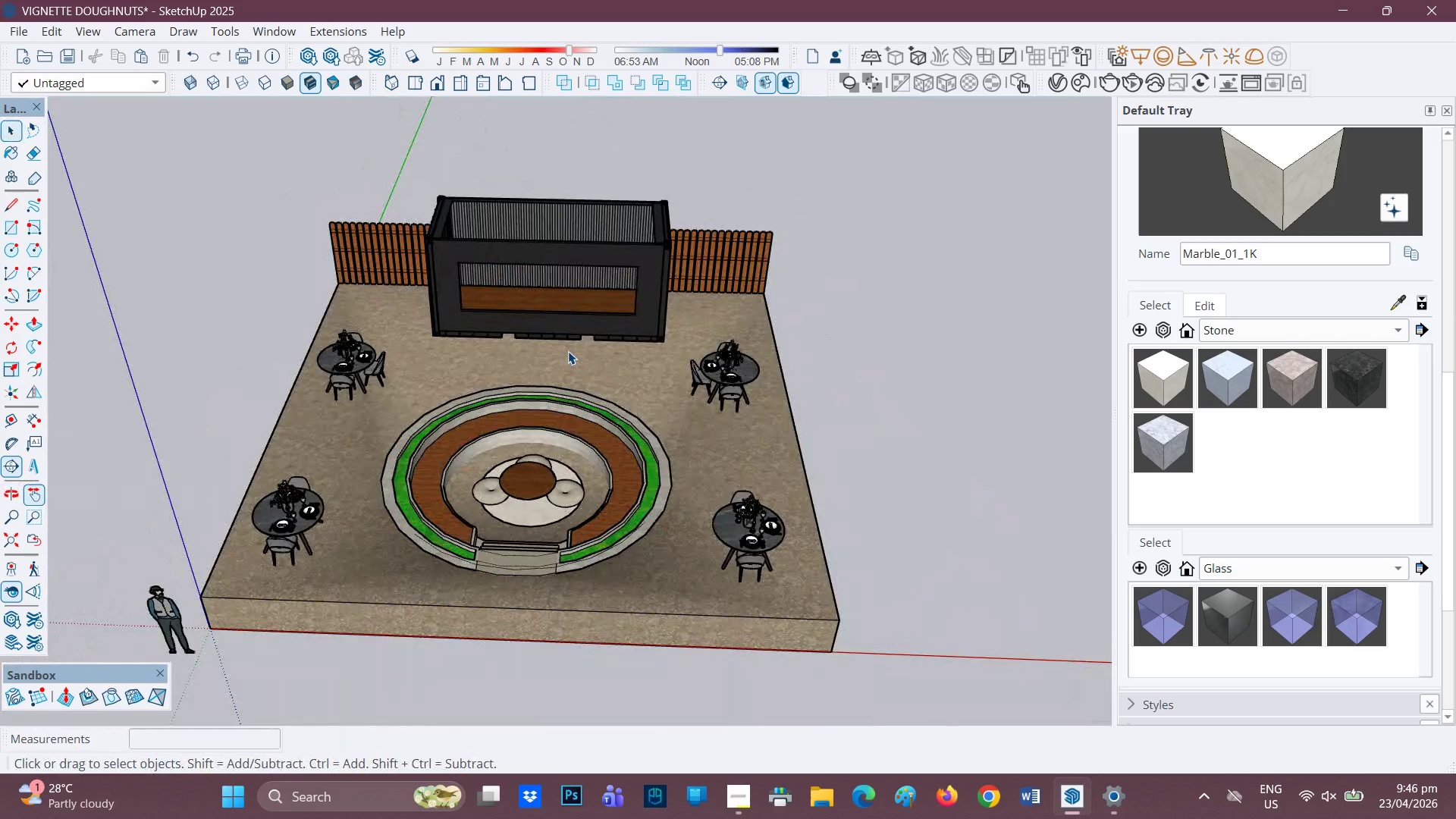 
scroll: coordinate [638, 333], scroll_direction: up, amount: 6.0
 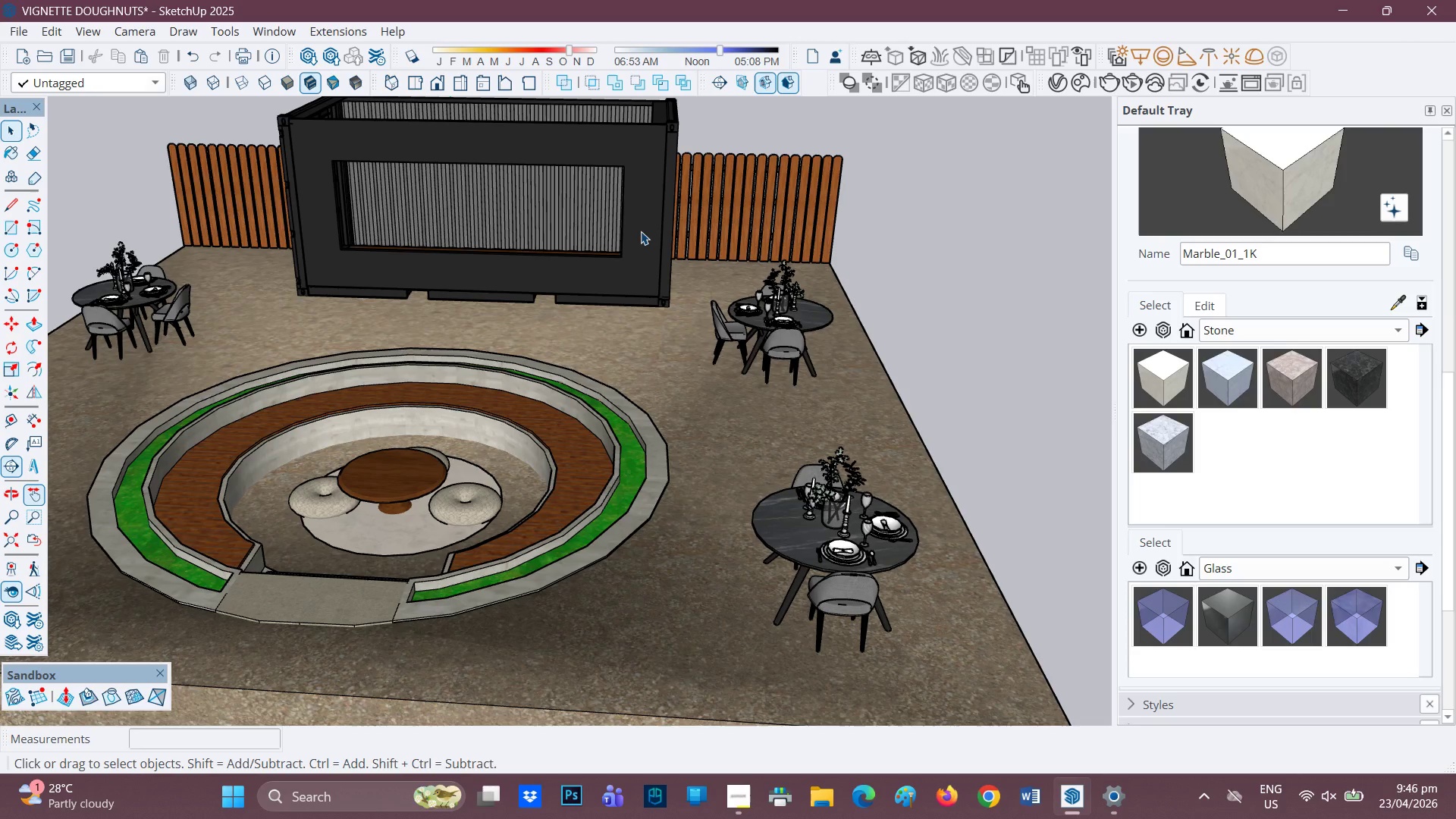 
wait(44.82)
 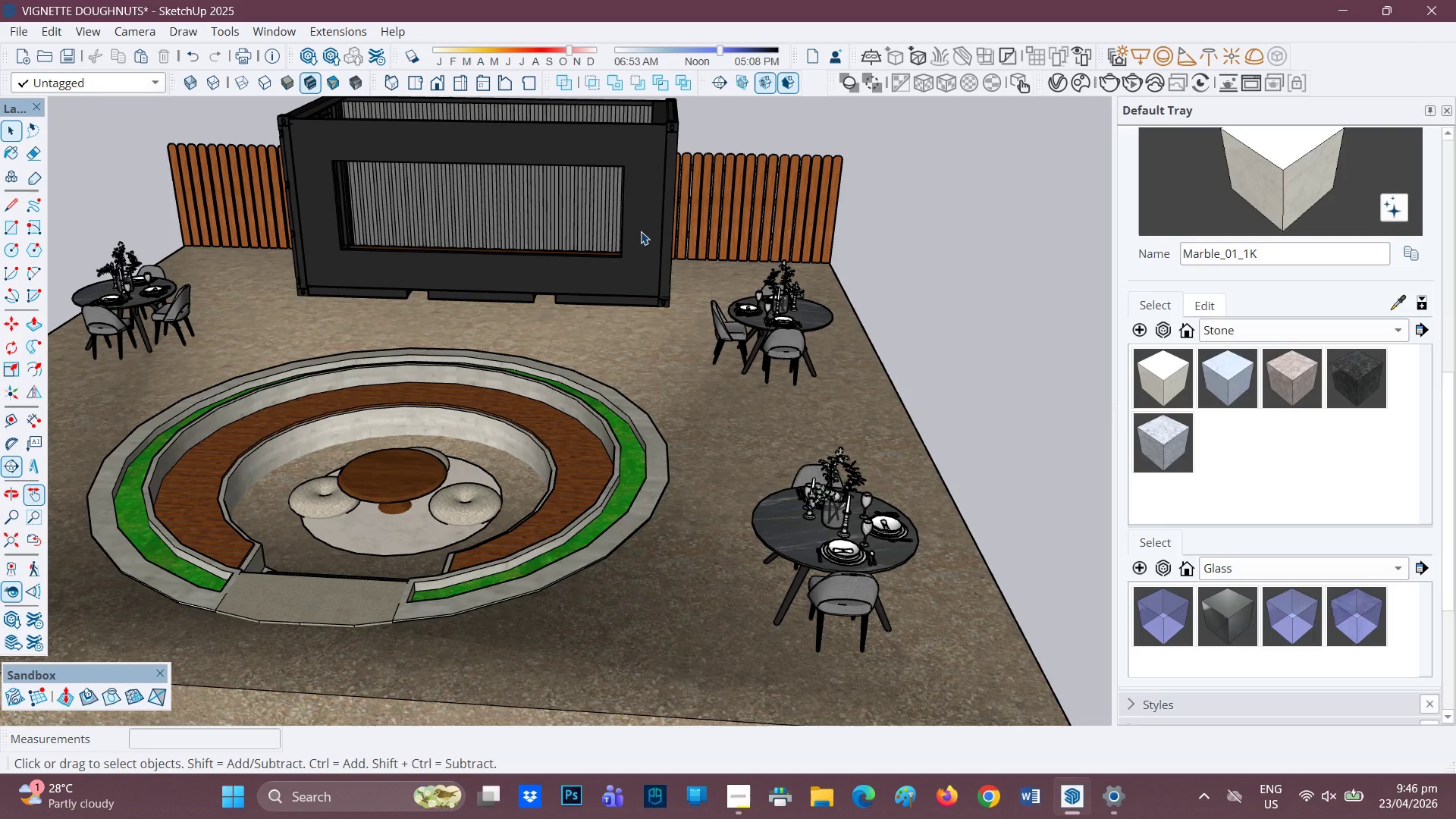 
scroll: coordinate [665, 195], scroll_direction: down, amount: 3.0
 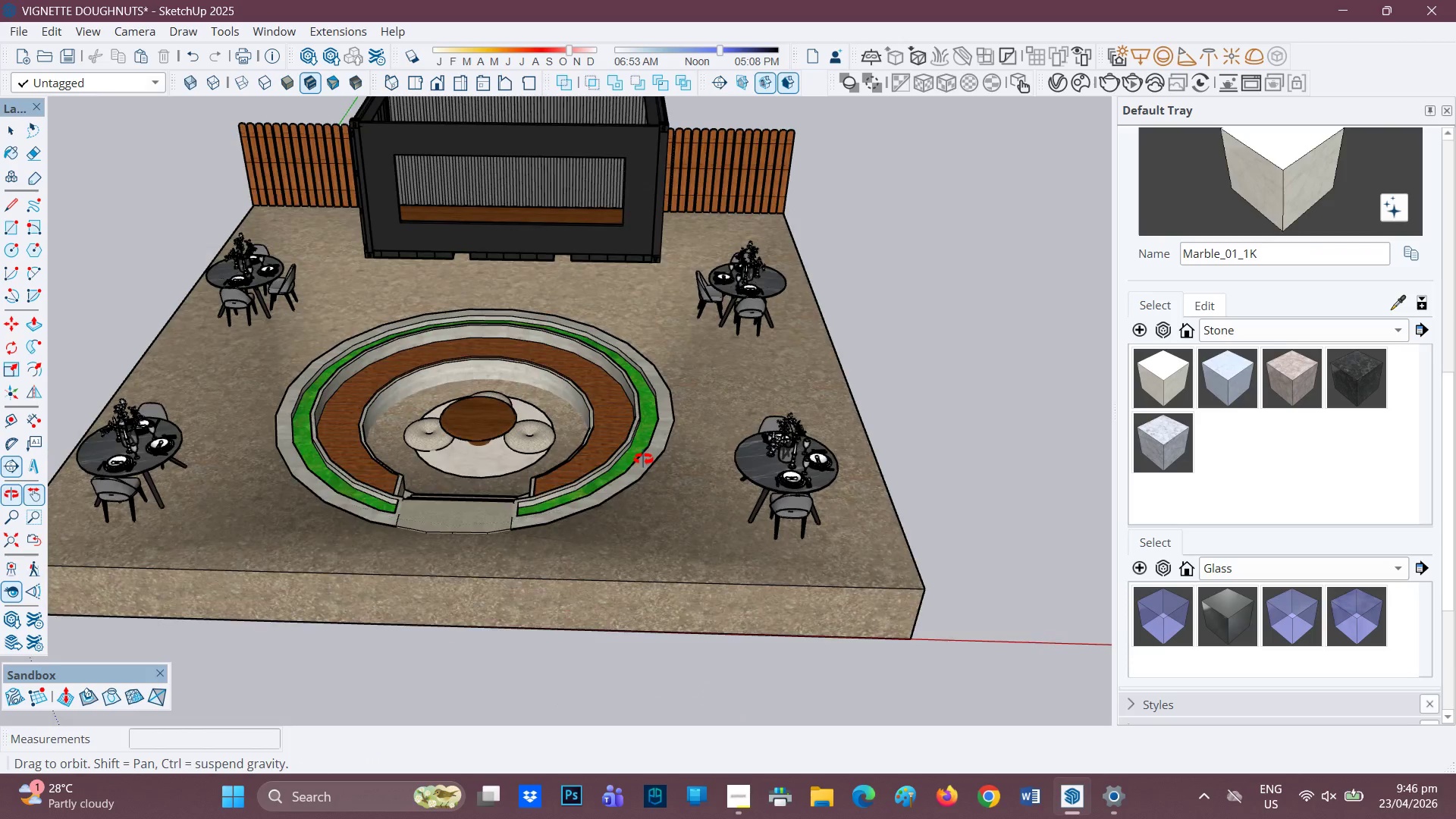 
key(H)
 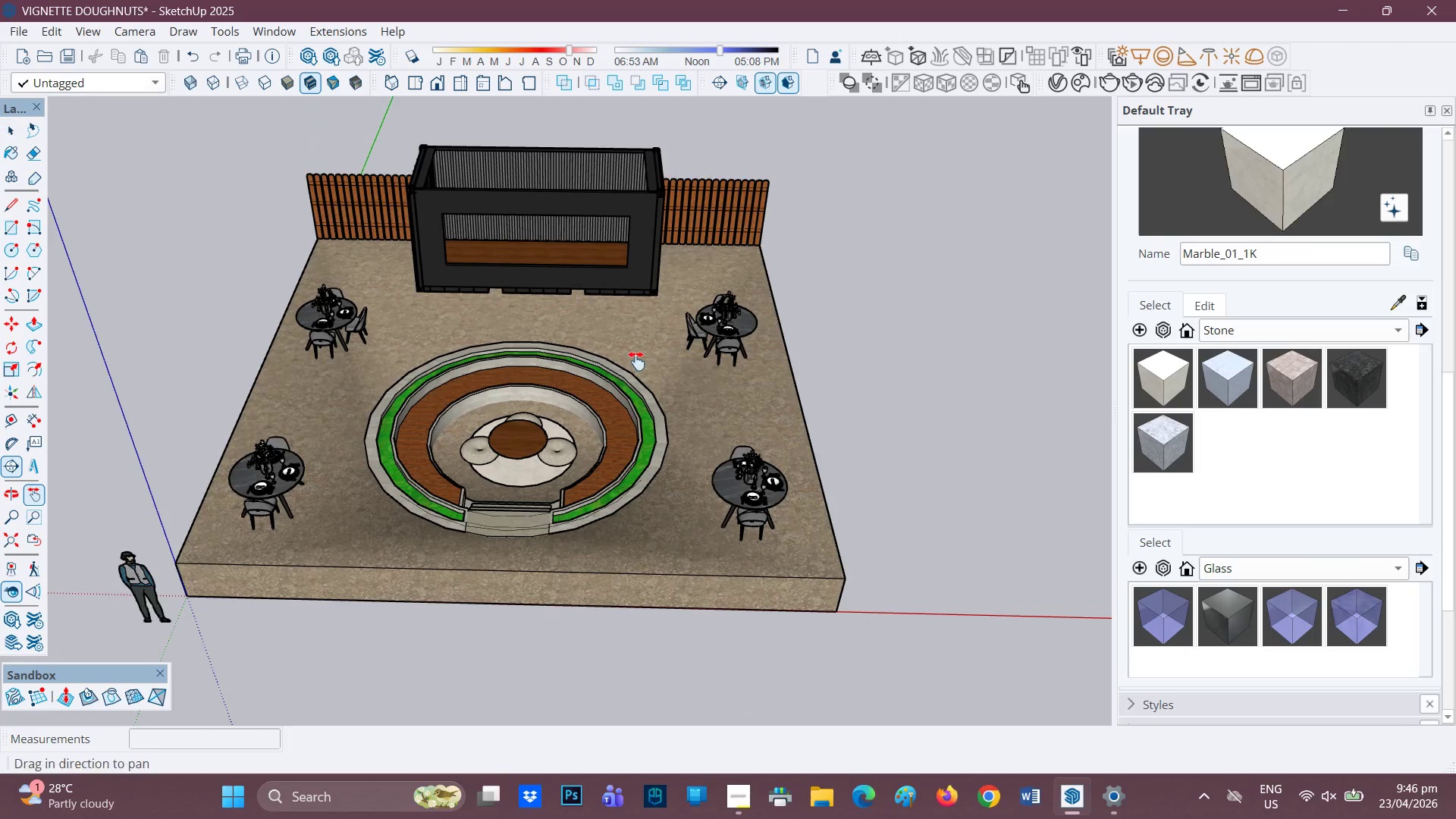 
scroll: coordinate [645, 464], scroll_direction: down, amount: 3.0
 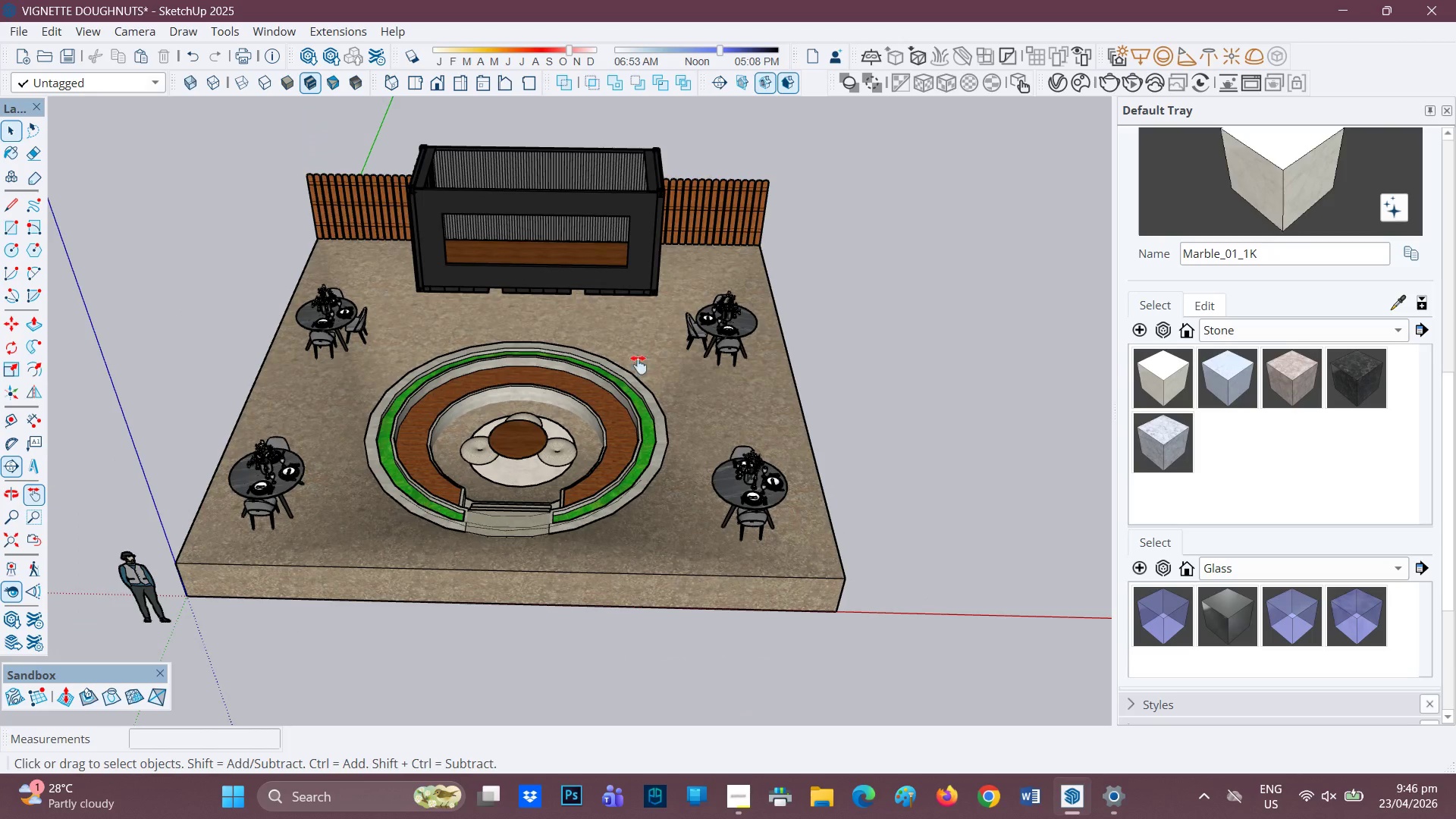 
left_click_drag(start_coordinate=[636, 361], to_coordinate=[643, 408])
 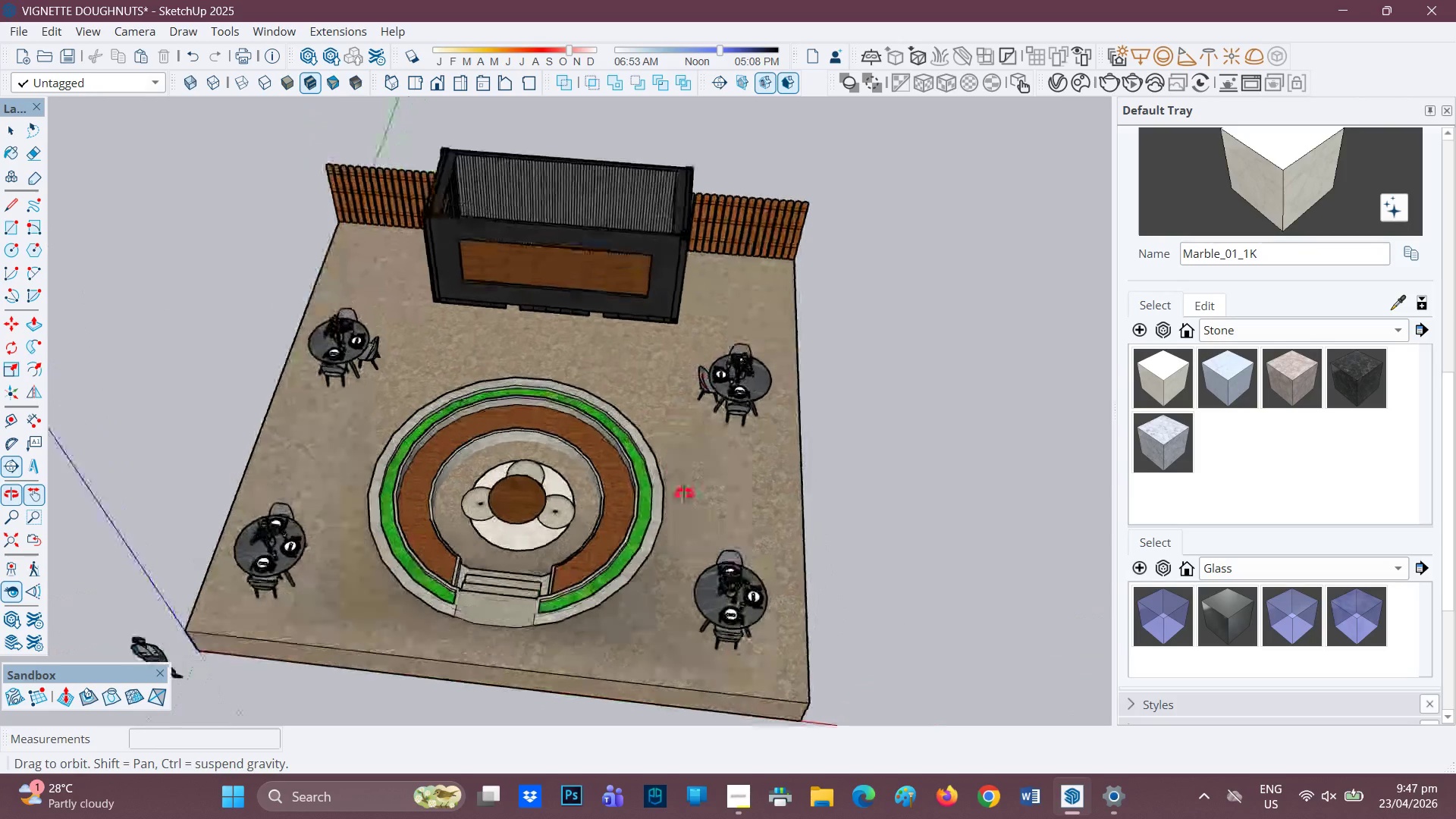 
key(H)
 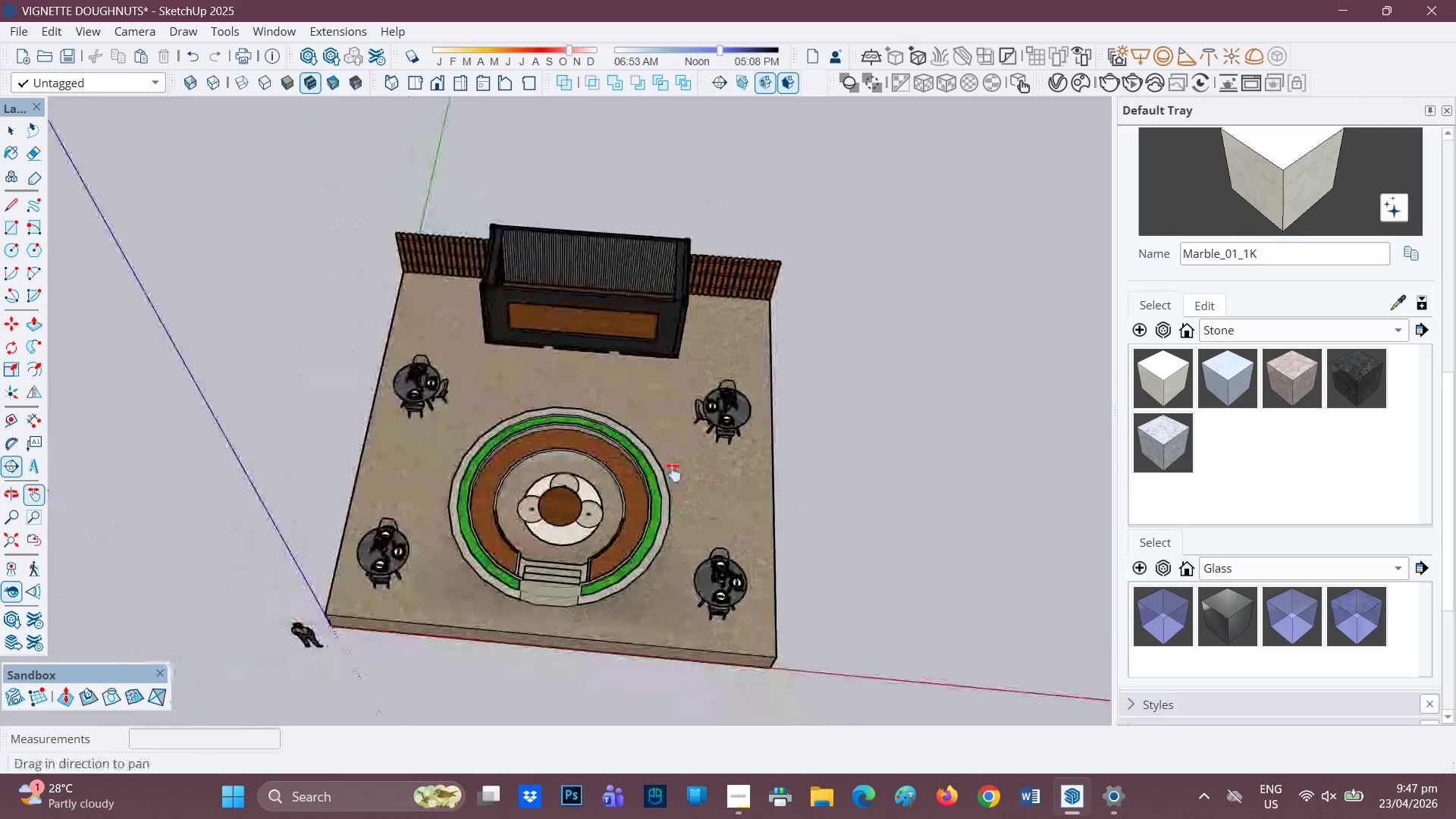 
scroll: coordinate [685, 519], scroll_direction: down, amount: 3.0
 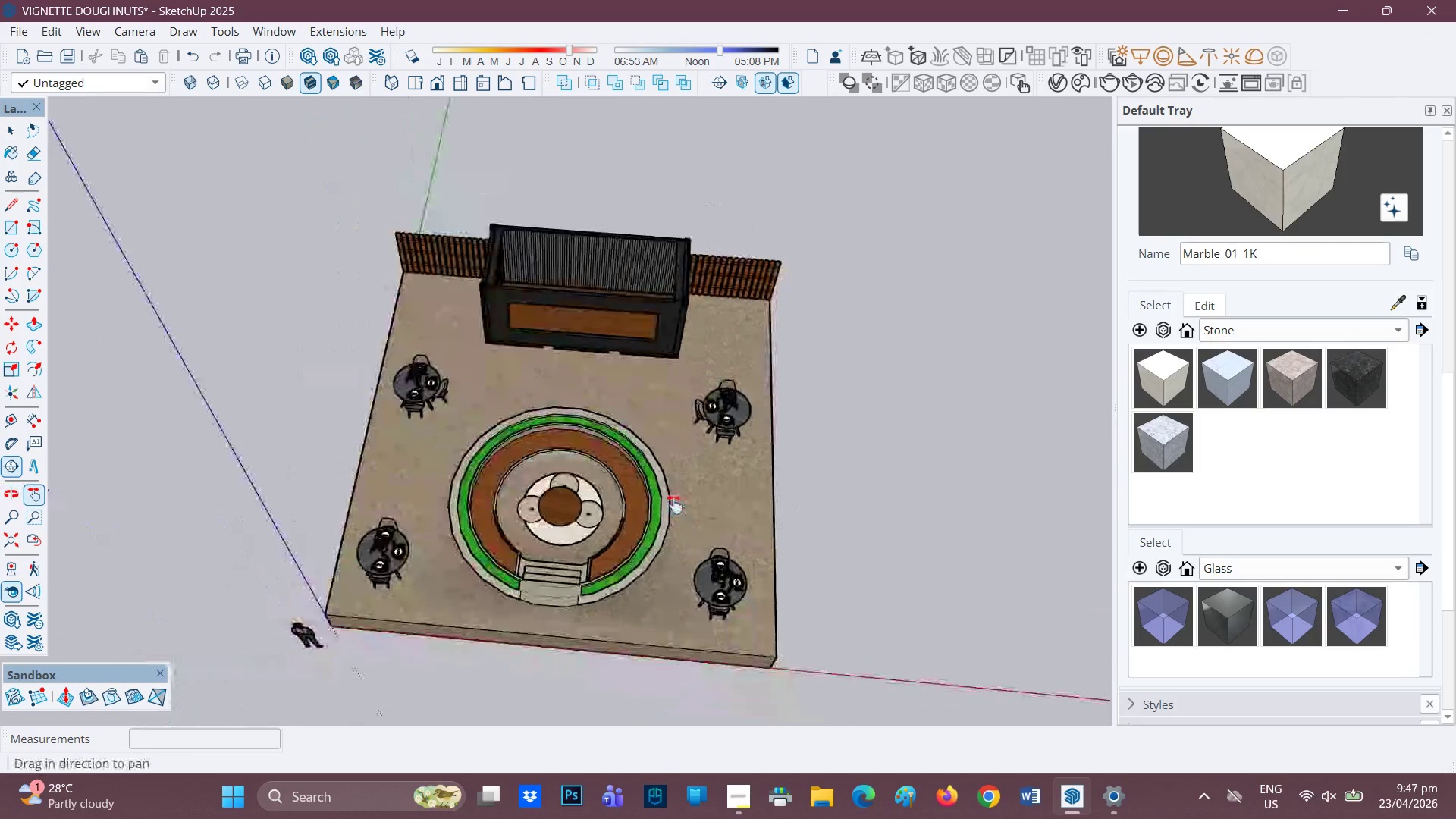 
left_click_drag(start_coordinate=[672, 482], to_coordinate=[664, 389])
 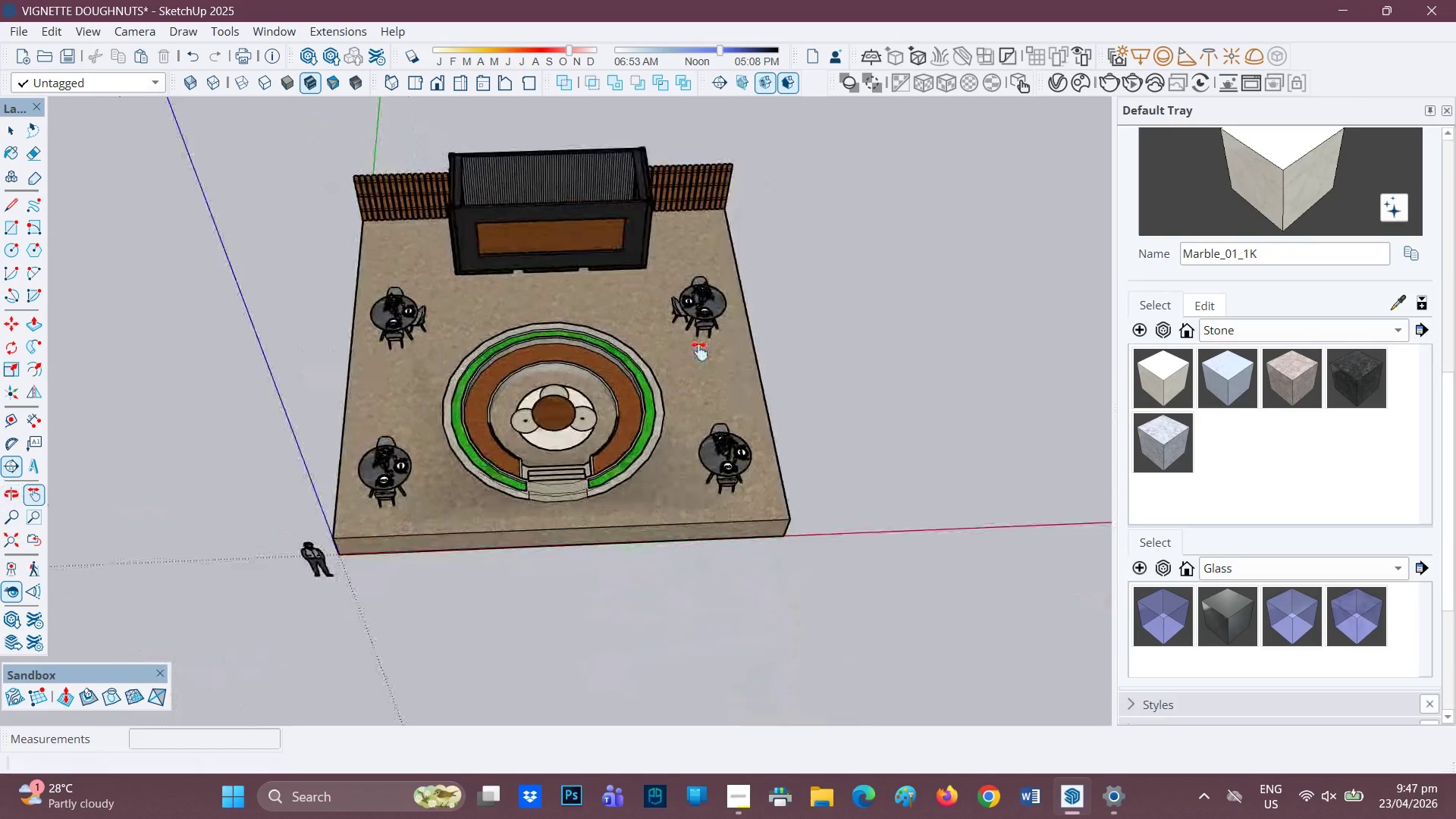 
scroll: coordinate [687, 284], scroll_direction: up, amount: 1.0
 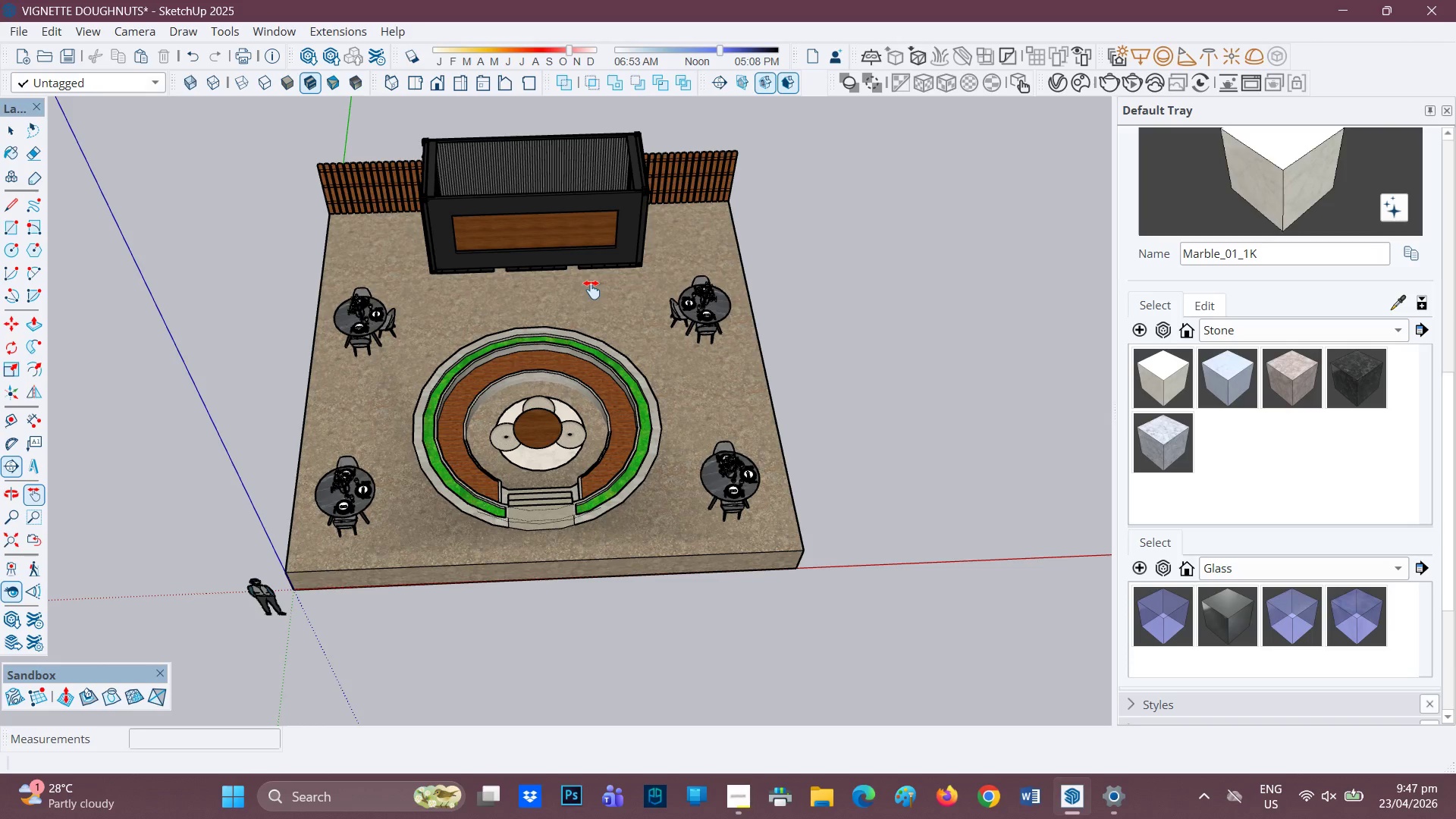 
wait(5.01)
 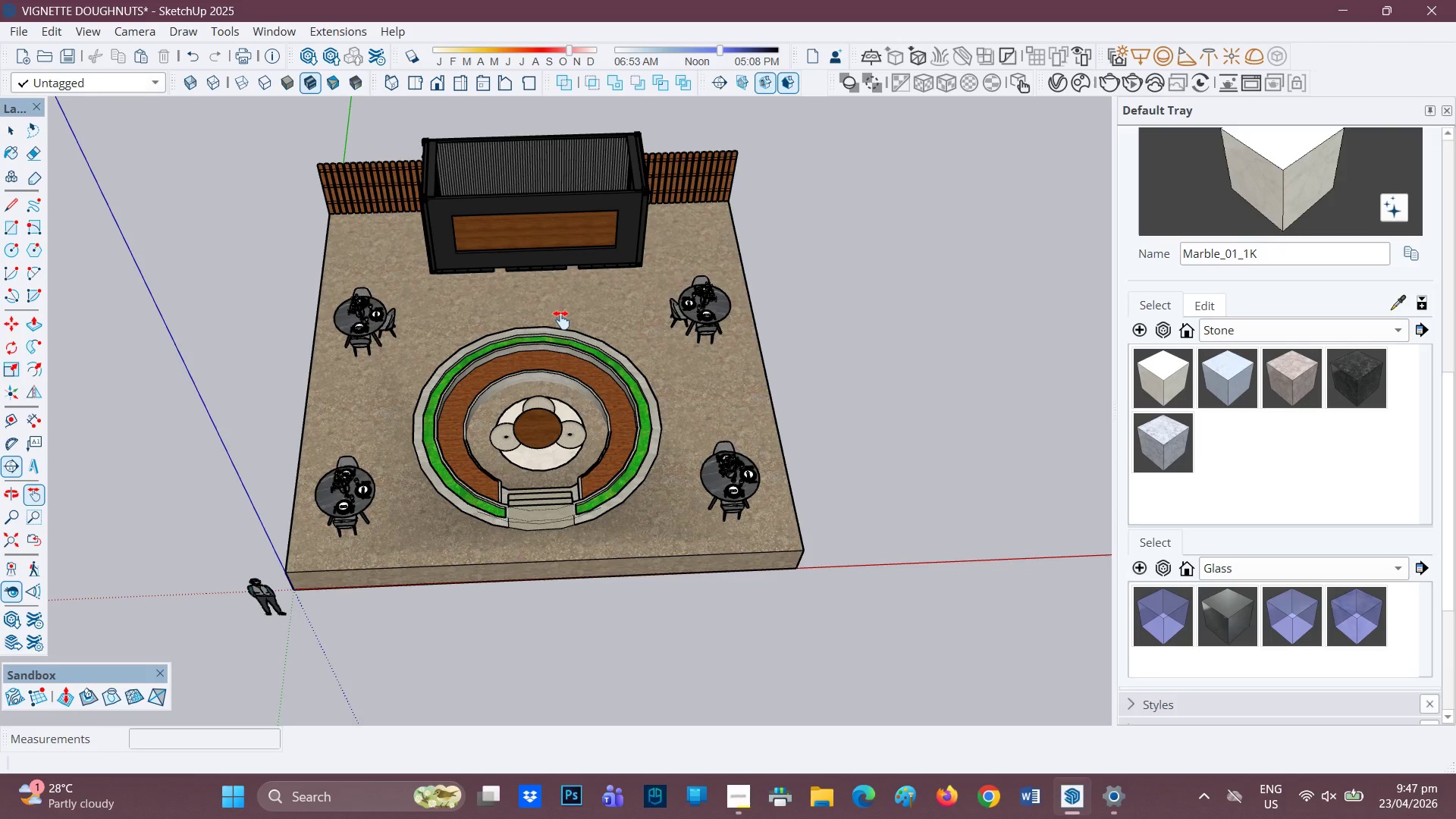 
scroll: coordinate [592, 290], scroll_direction: down, amount: 1.0
 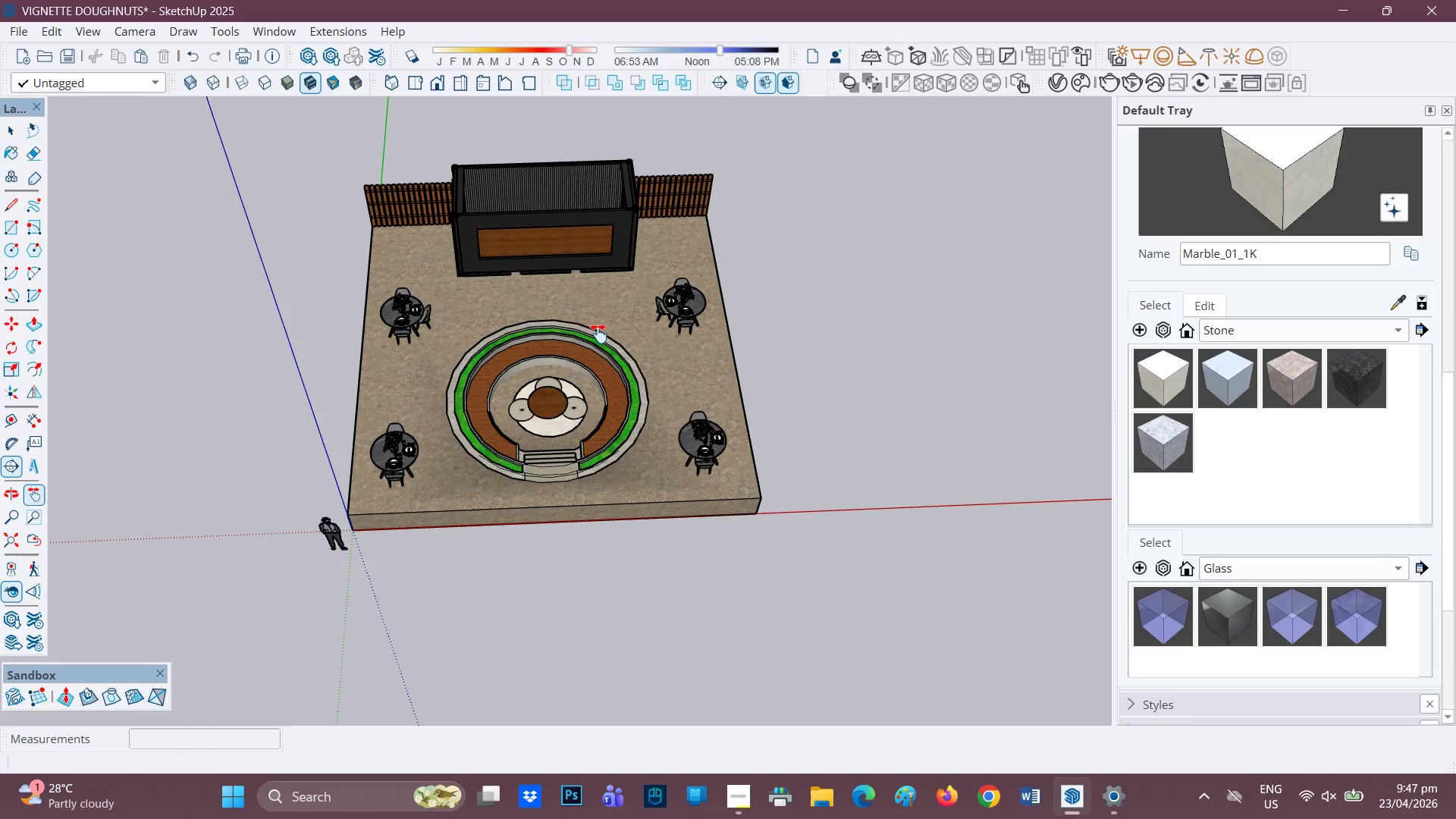 
scroll: coordinate [598, 334], scroll_direction: up, amount: 1.0
 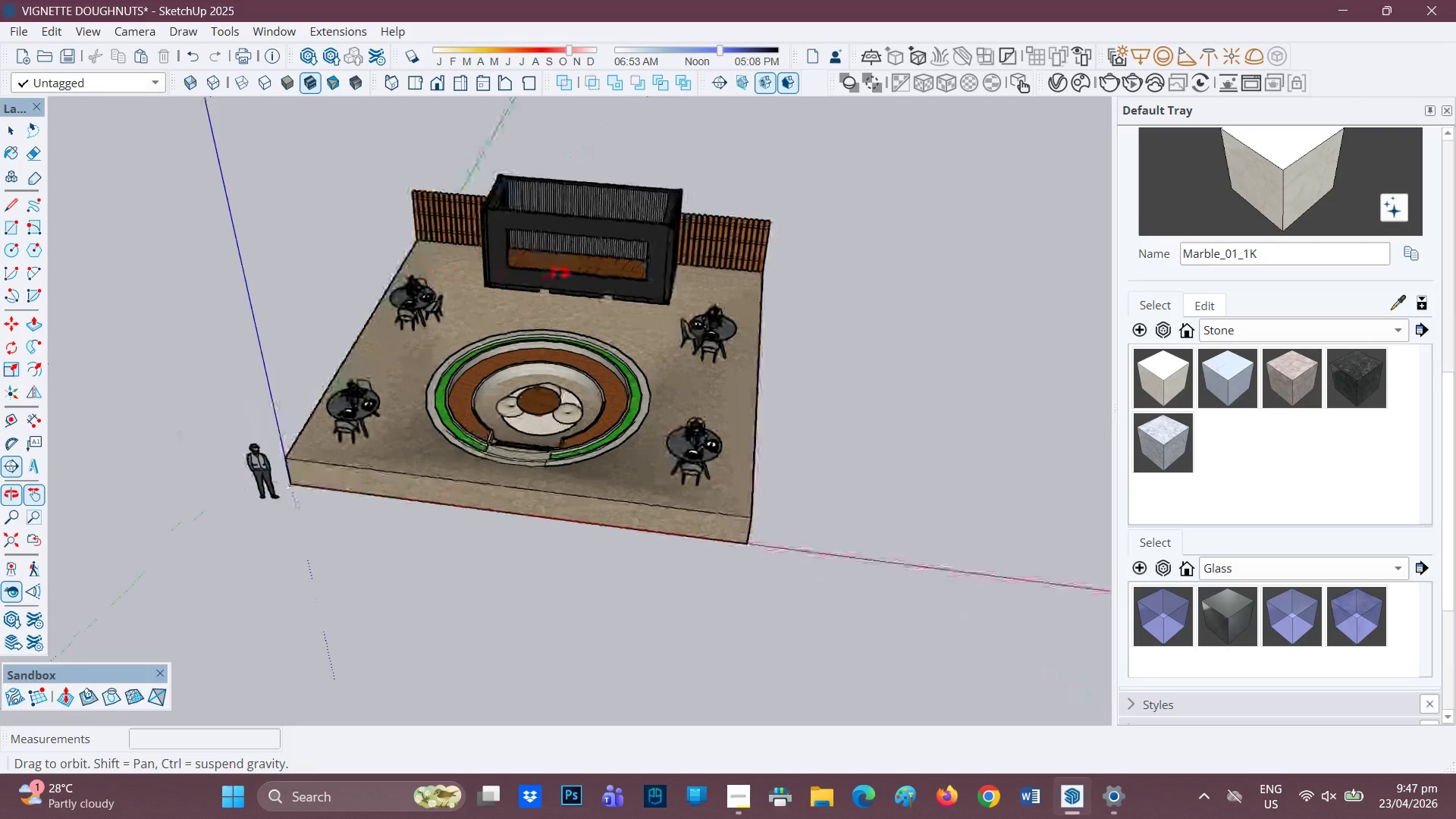 
left_click([306, 55])
 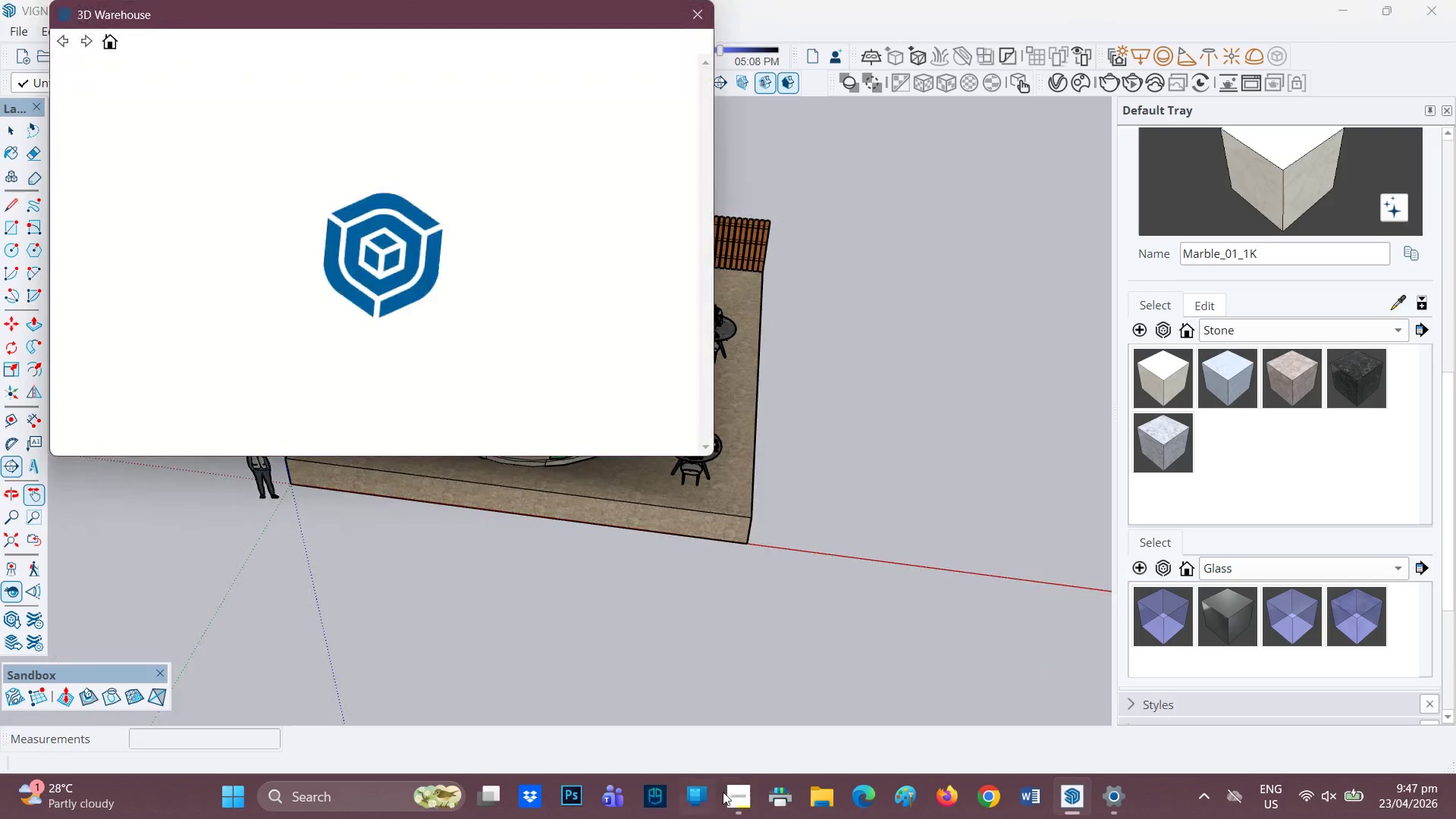 
left_click([734, 787])